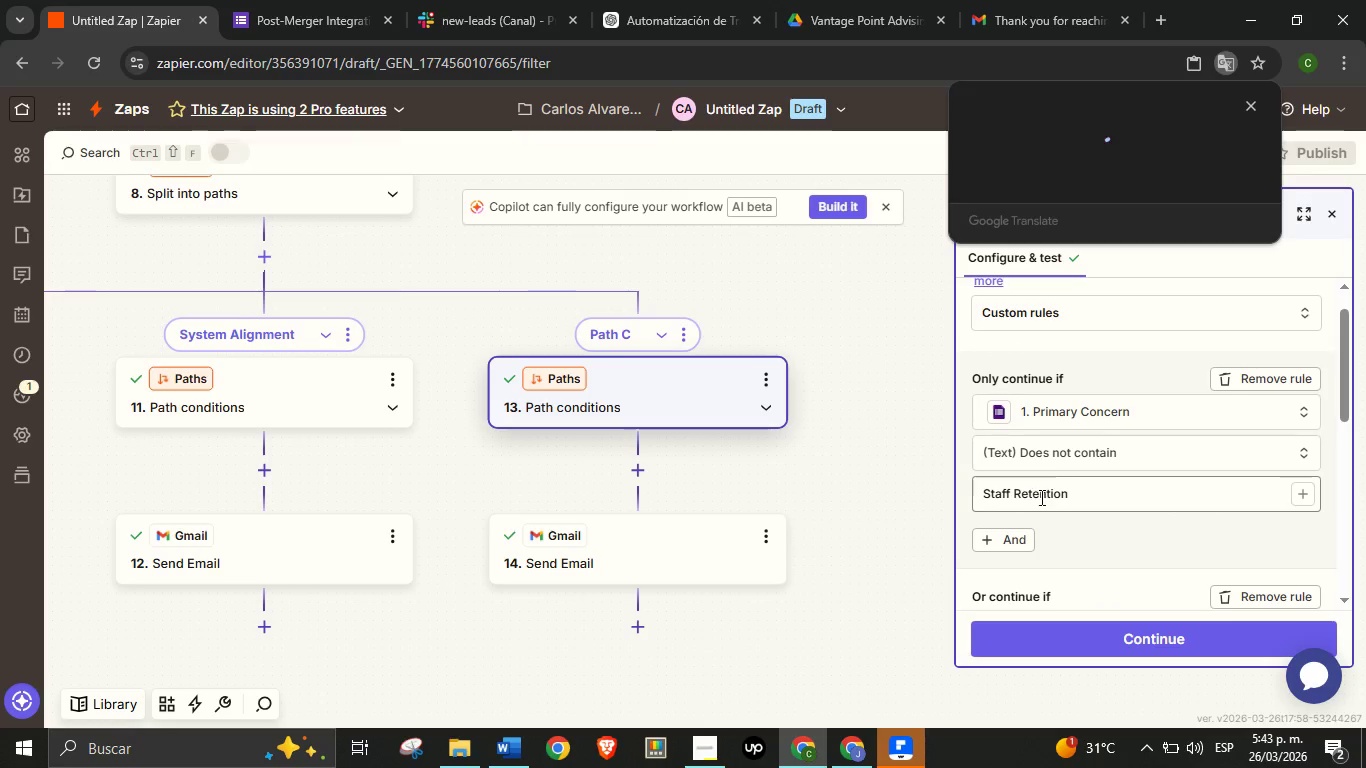 
double_click([1041, 496])
 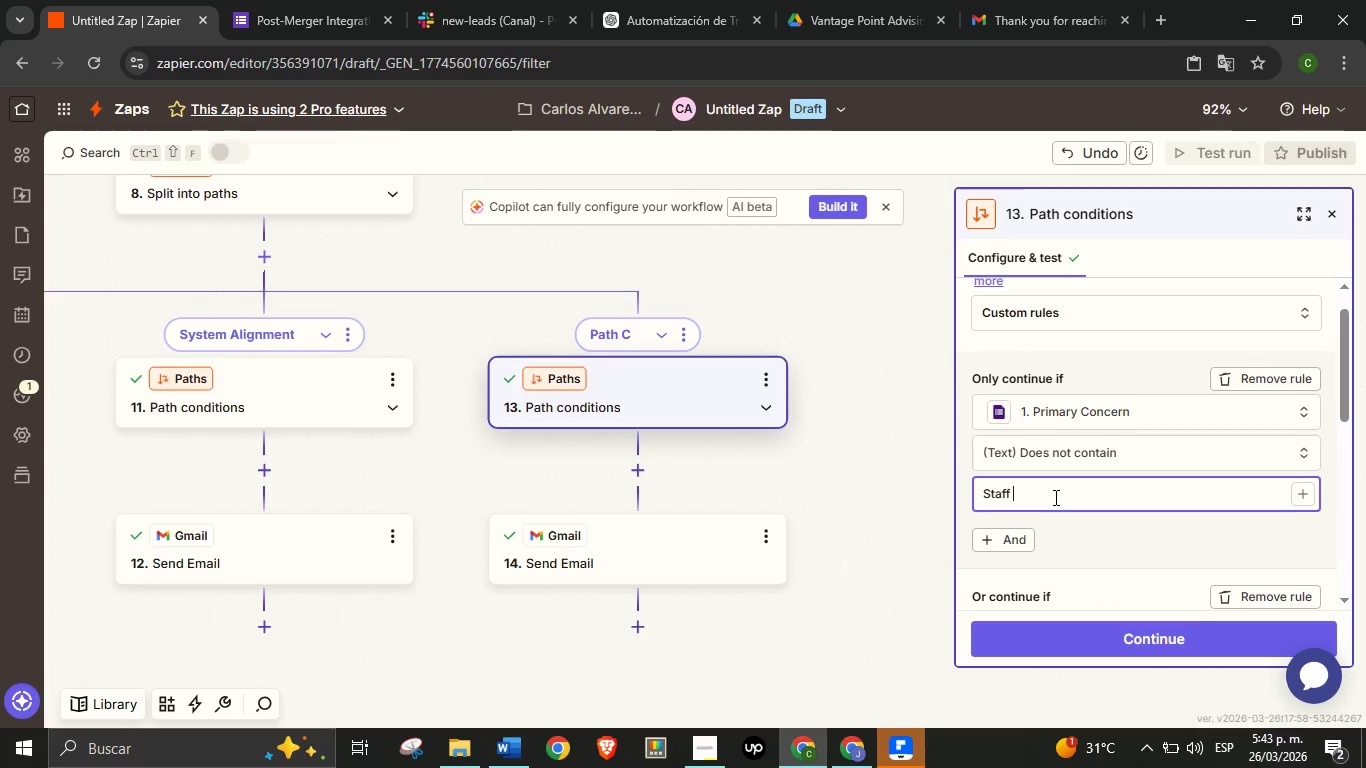 
key(Backspace)
 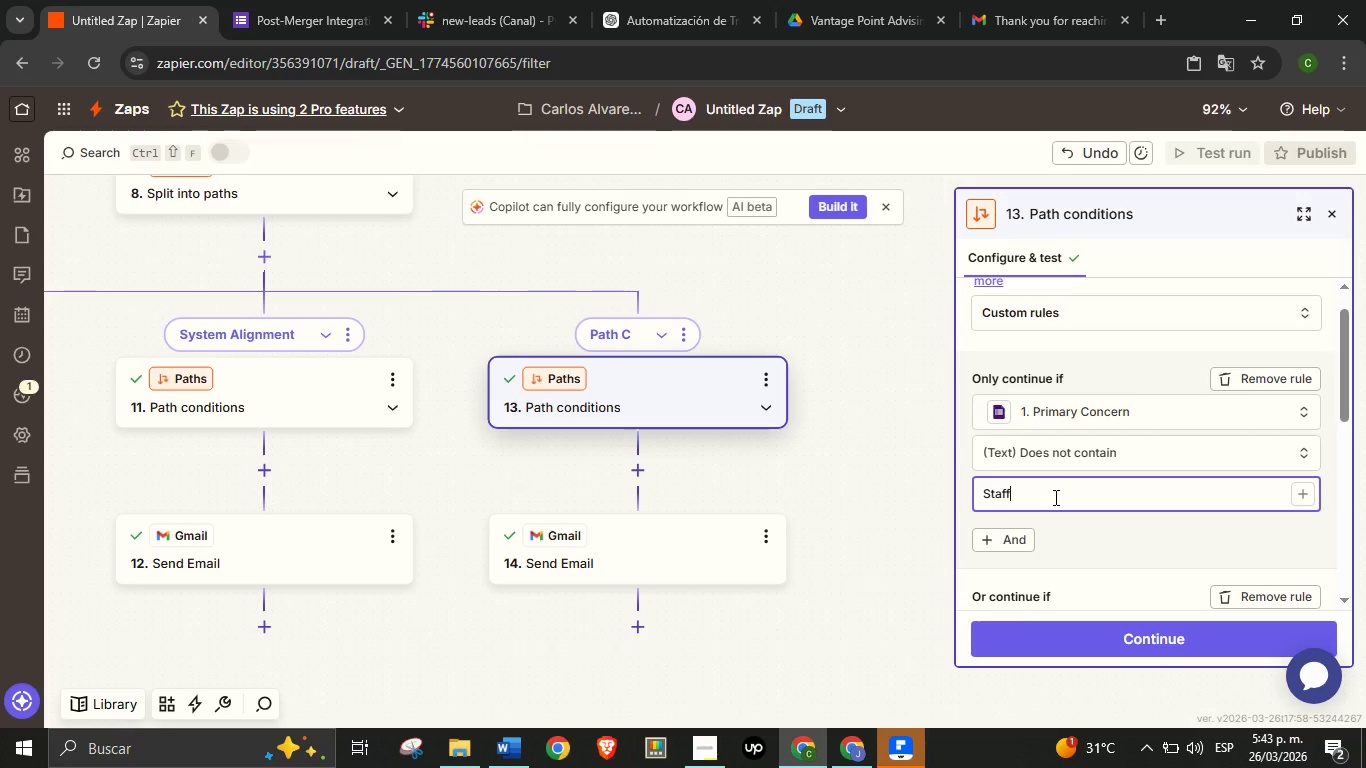 
key(Backspace)
 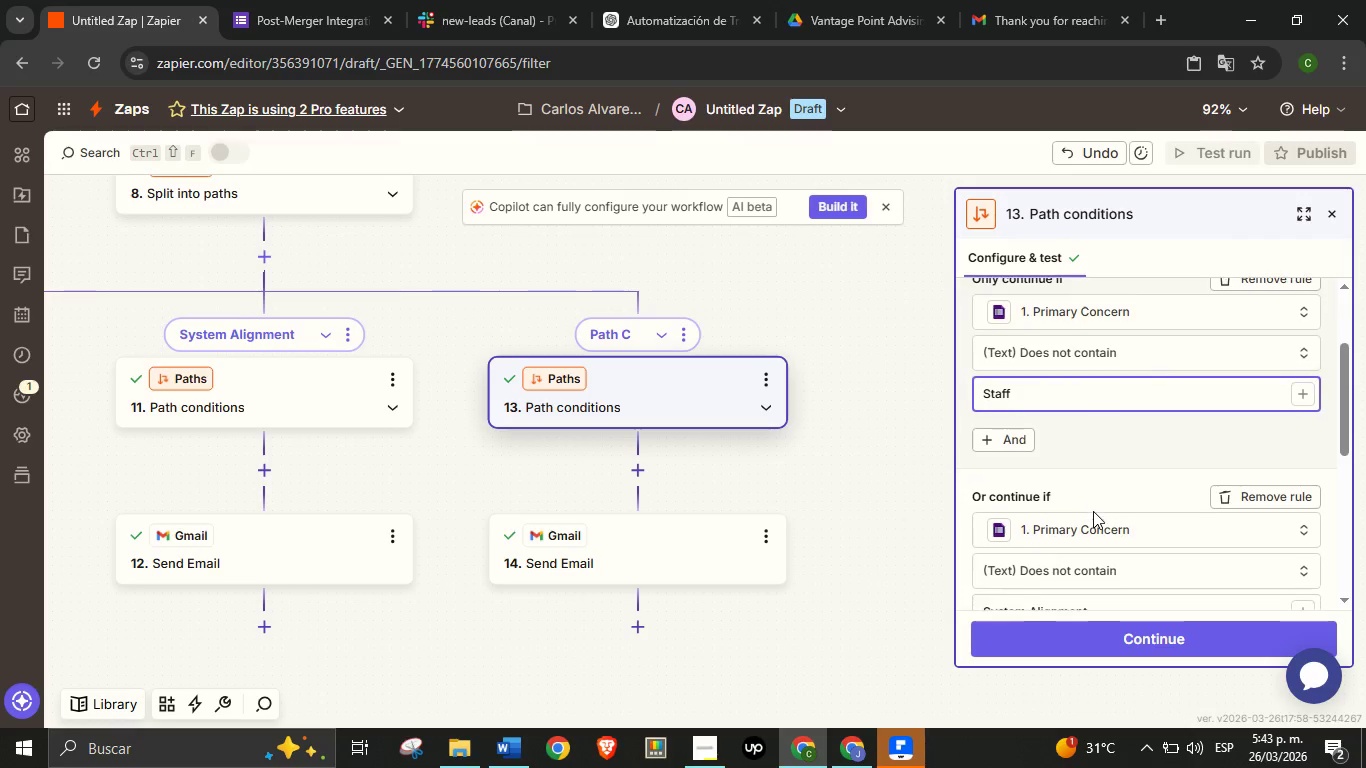 
scroll: coordinate [1102, 507], scroll_direction: down, amount: 3.0
 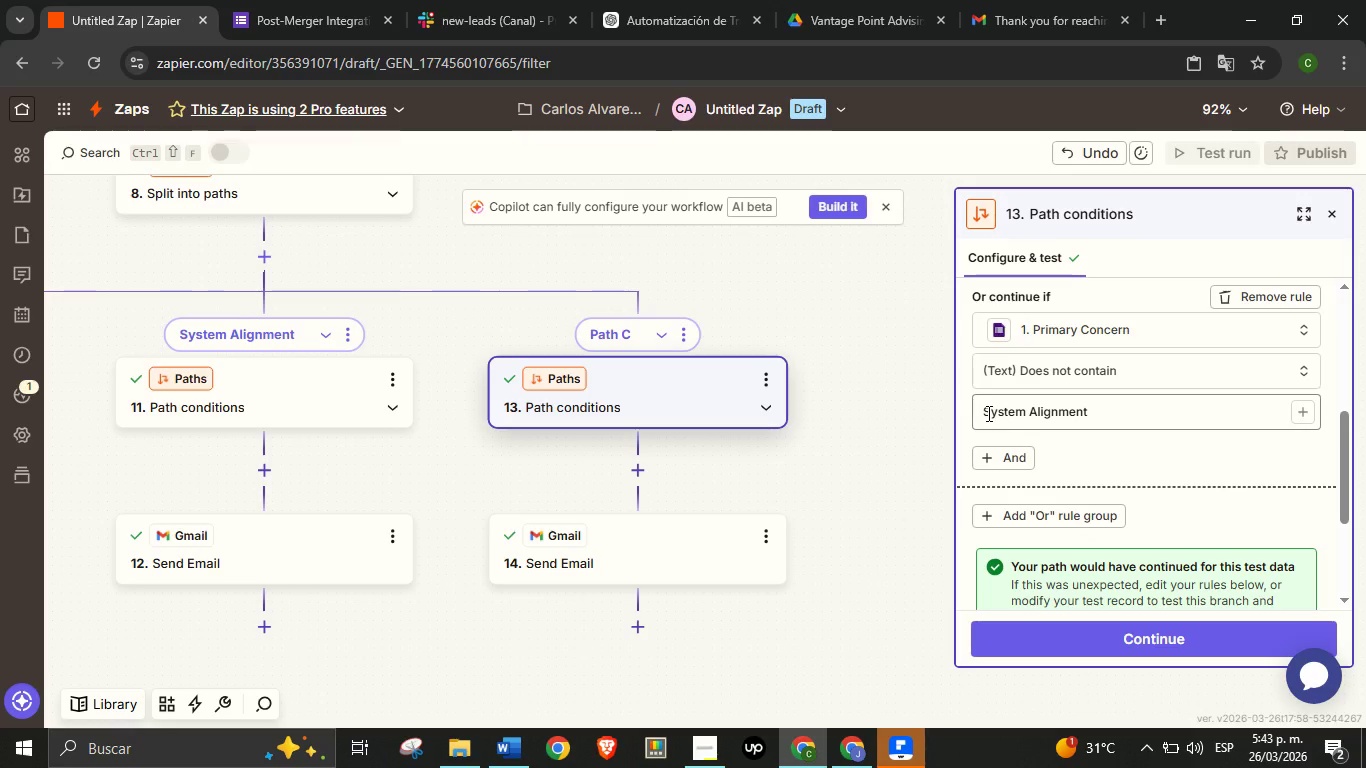 
double_click([987, 413])
 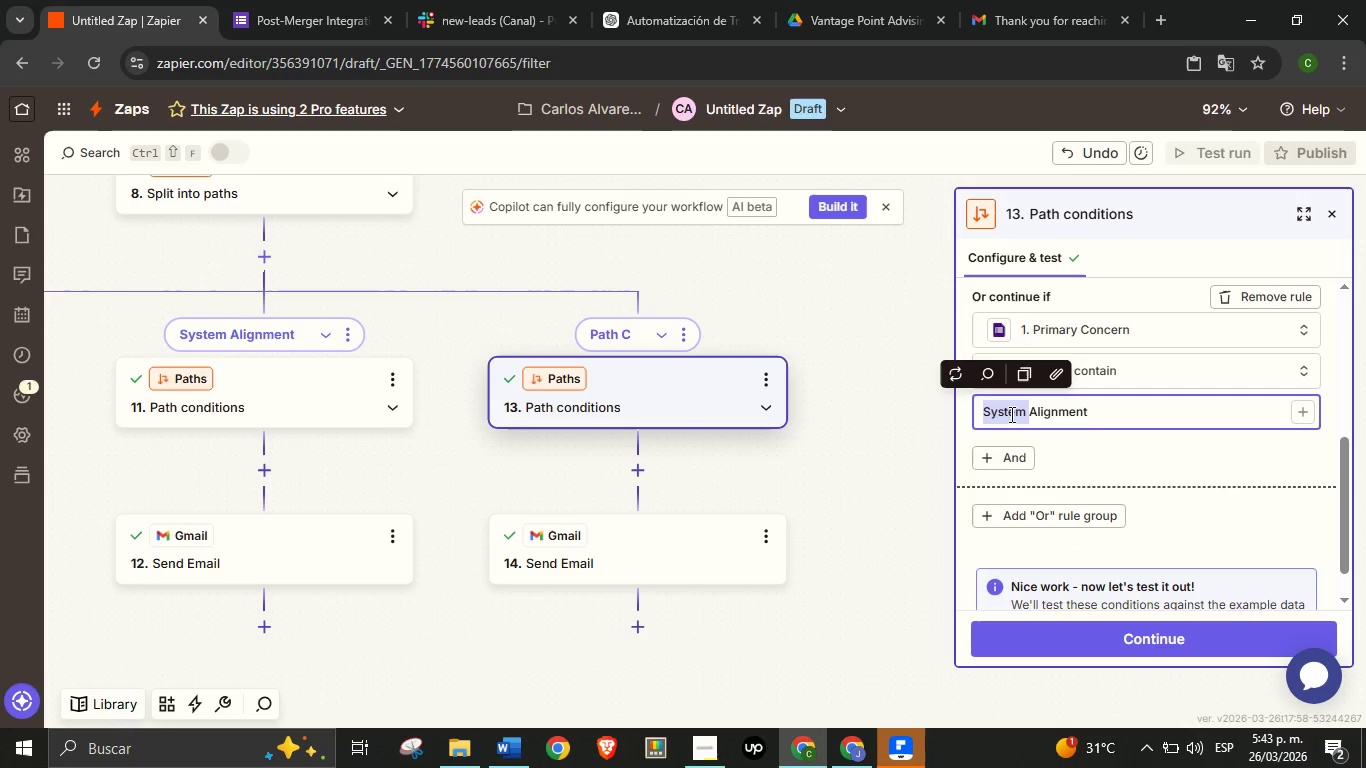 
double_click([1010, 414])
 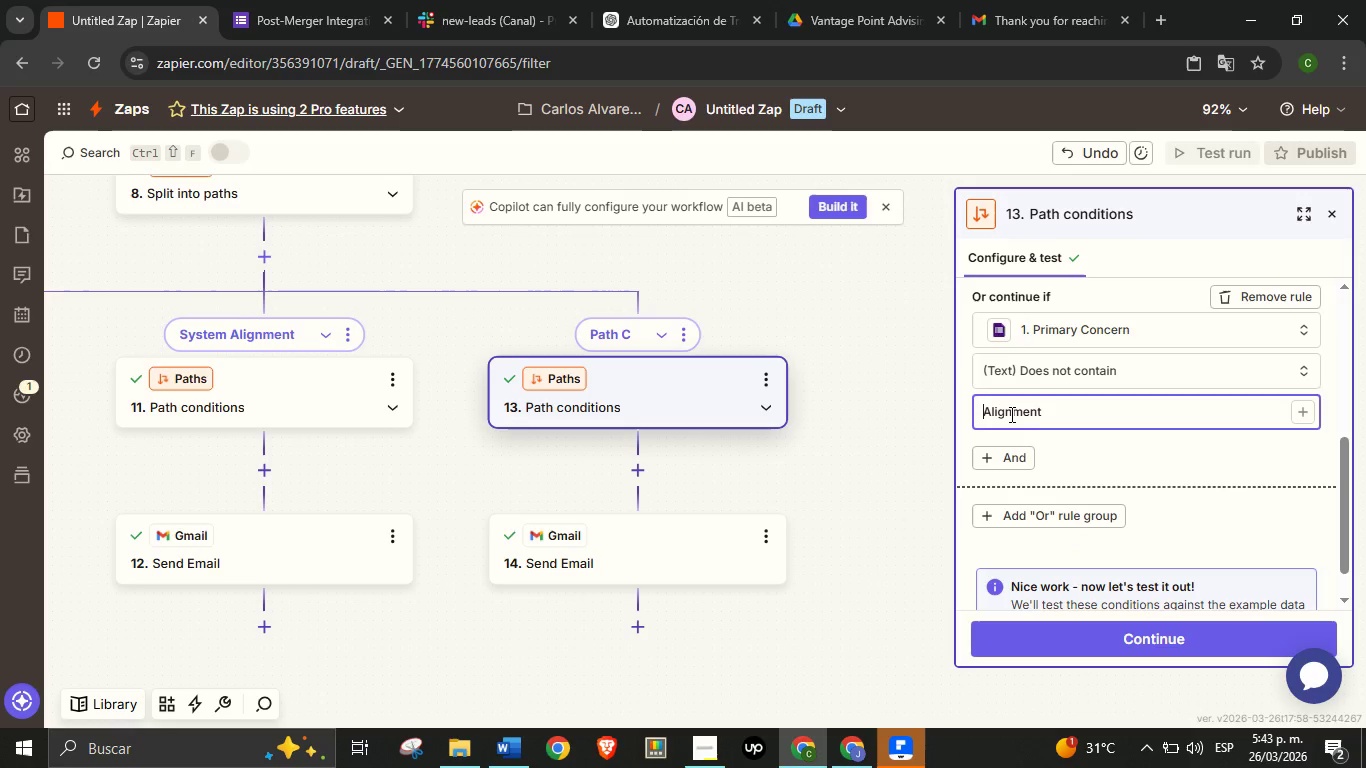 
key(Backspace)
 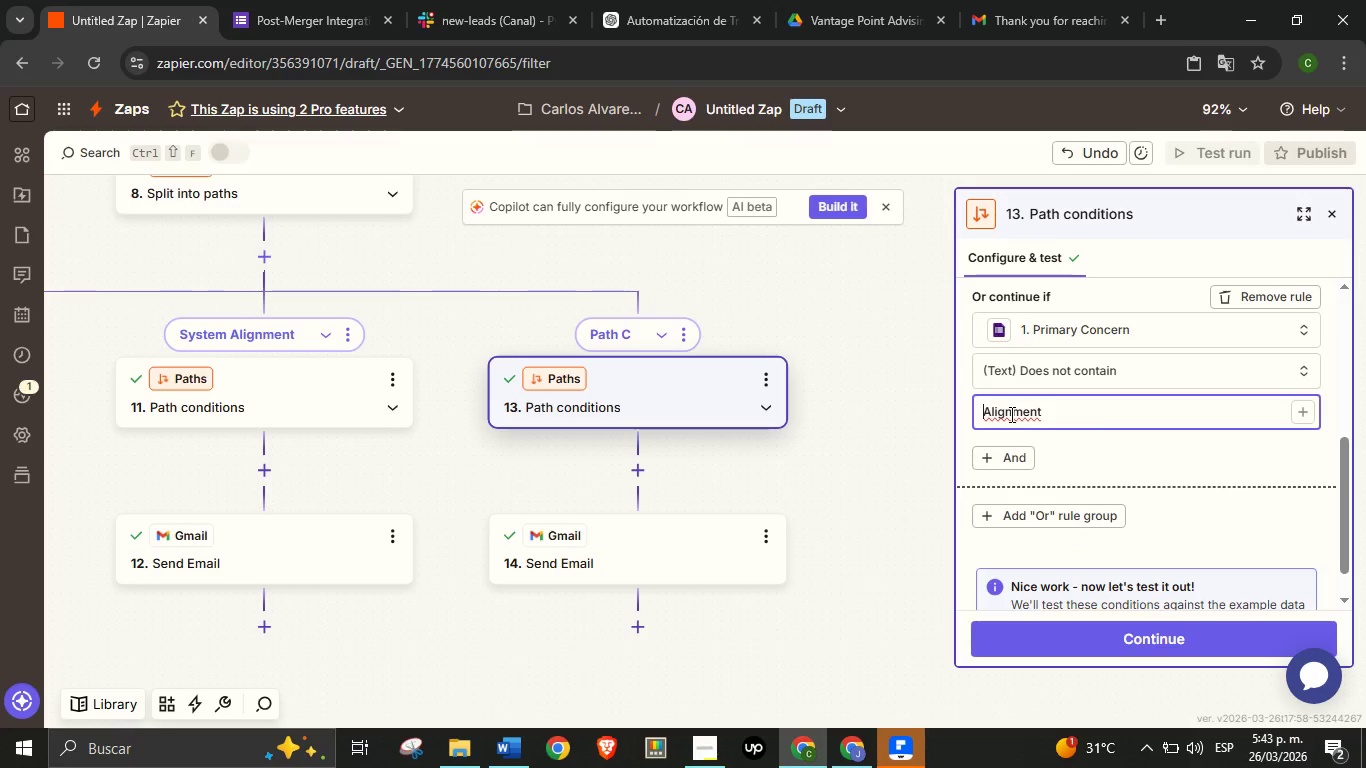 
key(Backspace)
 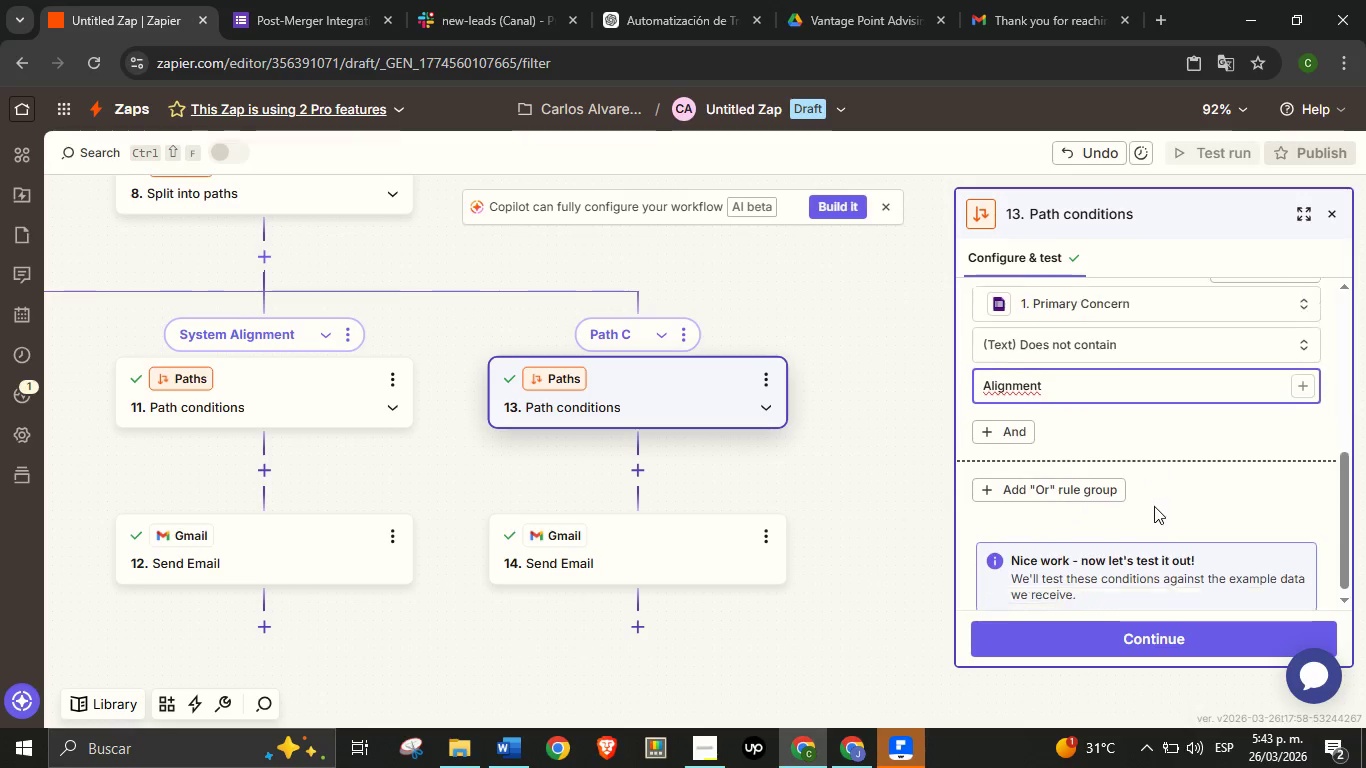 
left_click([1133, 640])
 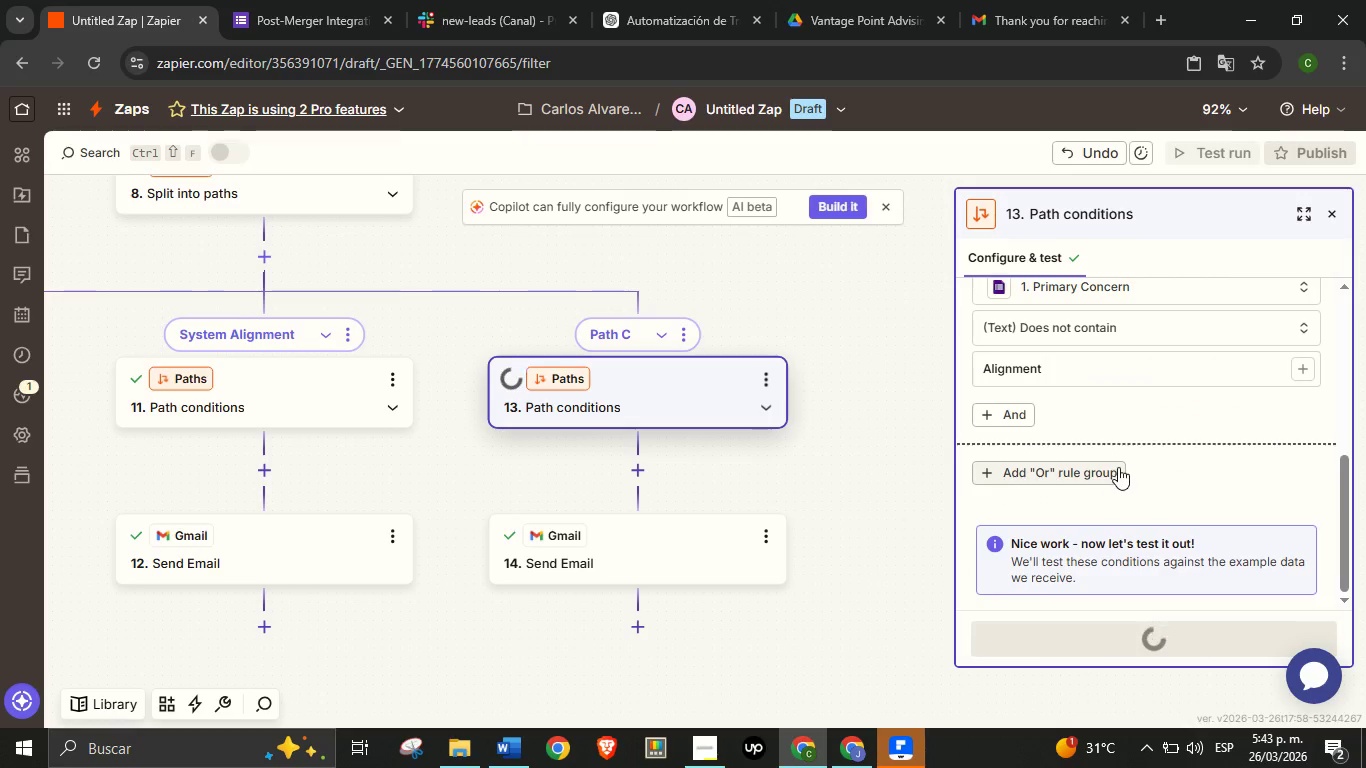 
scroll: coordinate [1154, 499], scroll_direction: down, amount: 3.0
 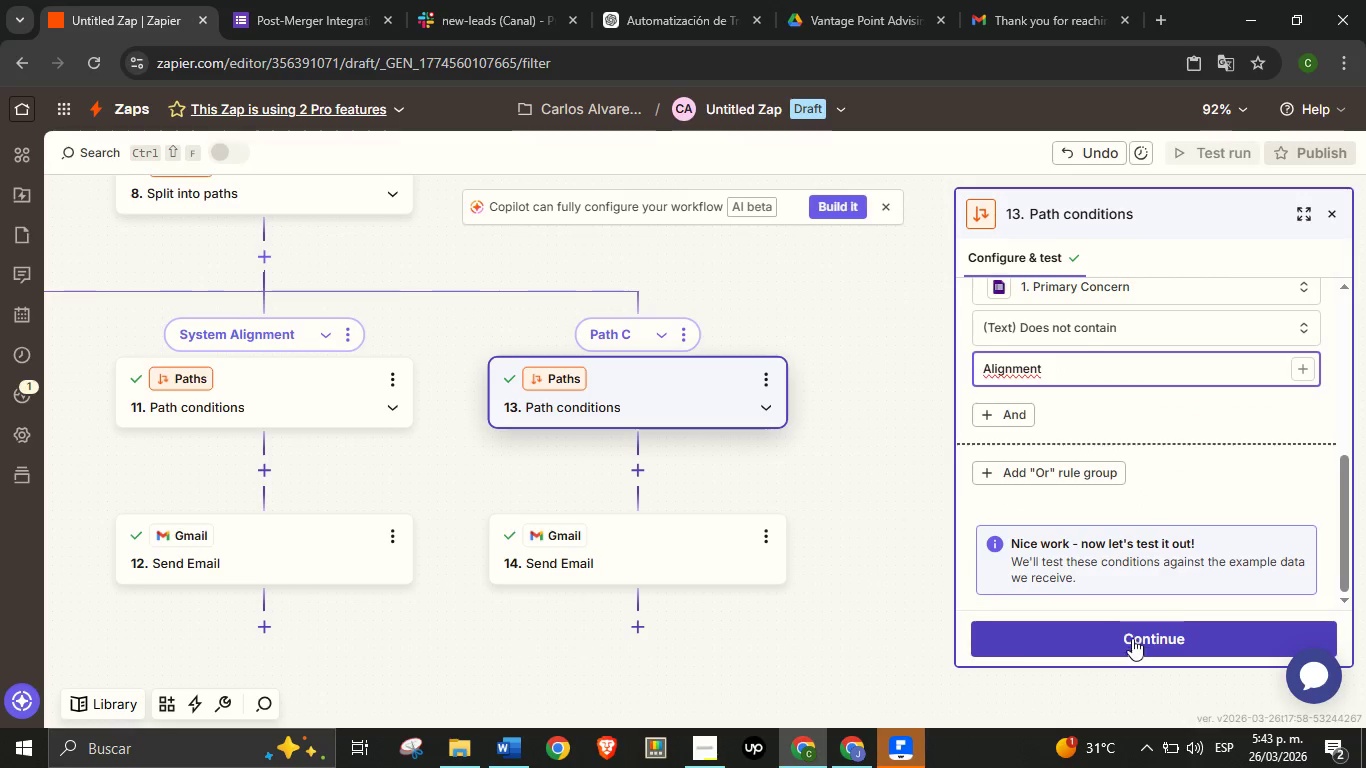 
scroll: coordinate [1118, 467], scroll_direction: up, amount: 1.0
 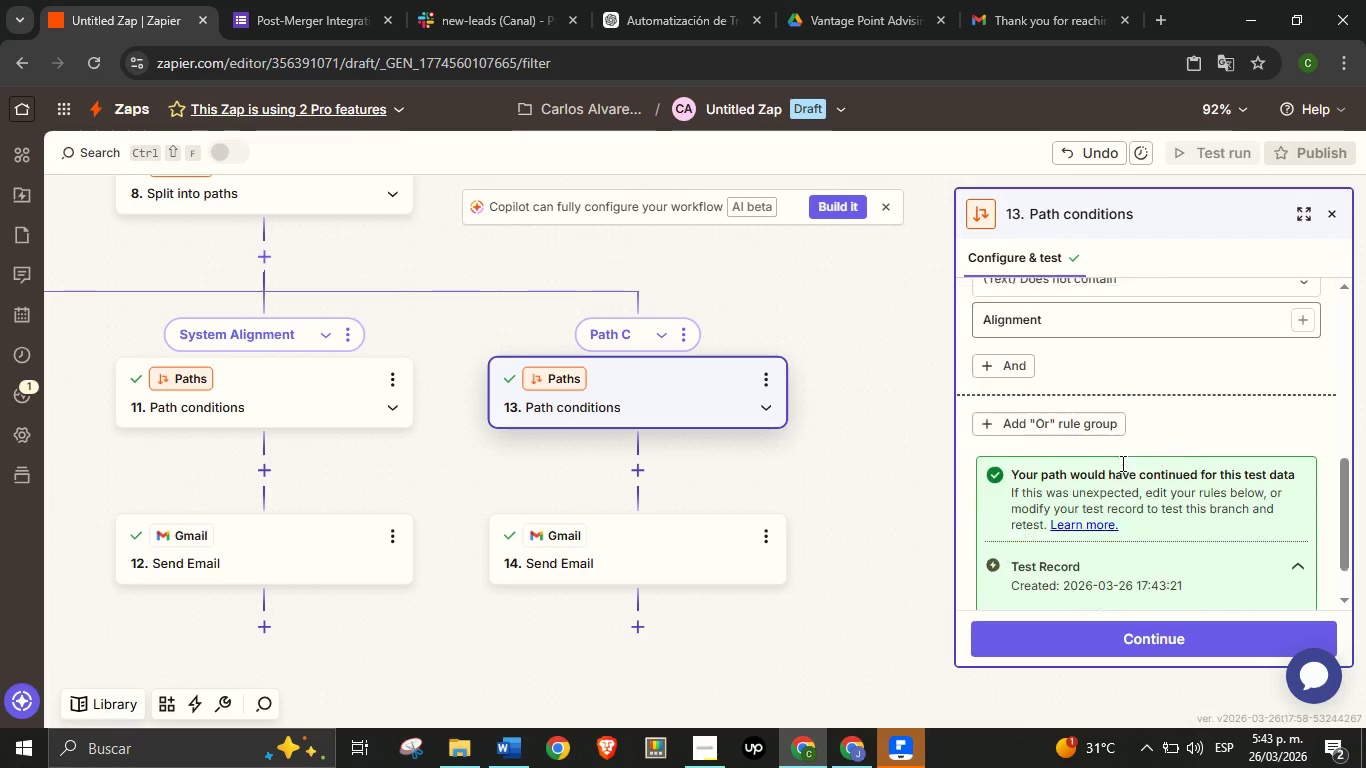 
scroll: coordinate [1119, 469], scroll_direction: down, amount: 4.0
 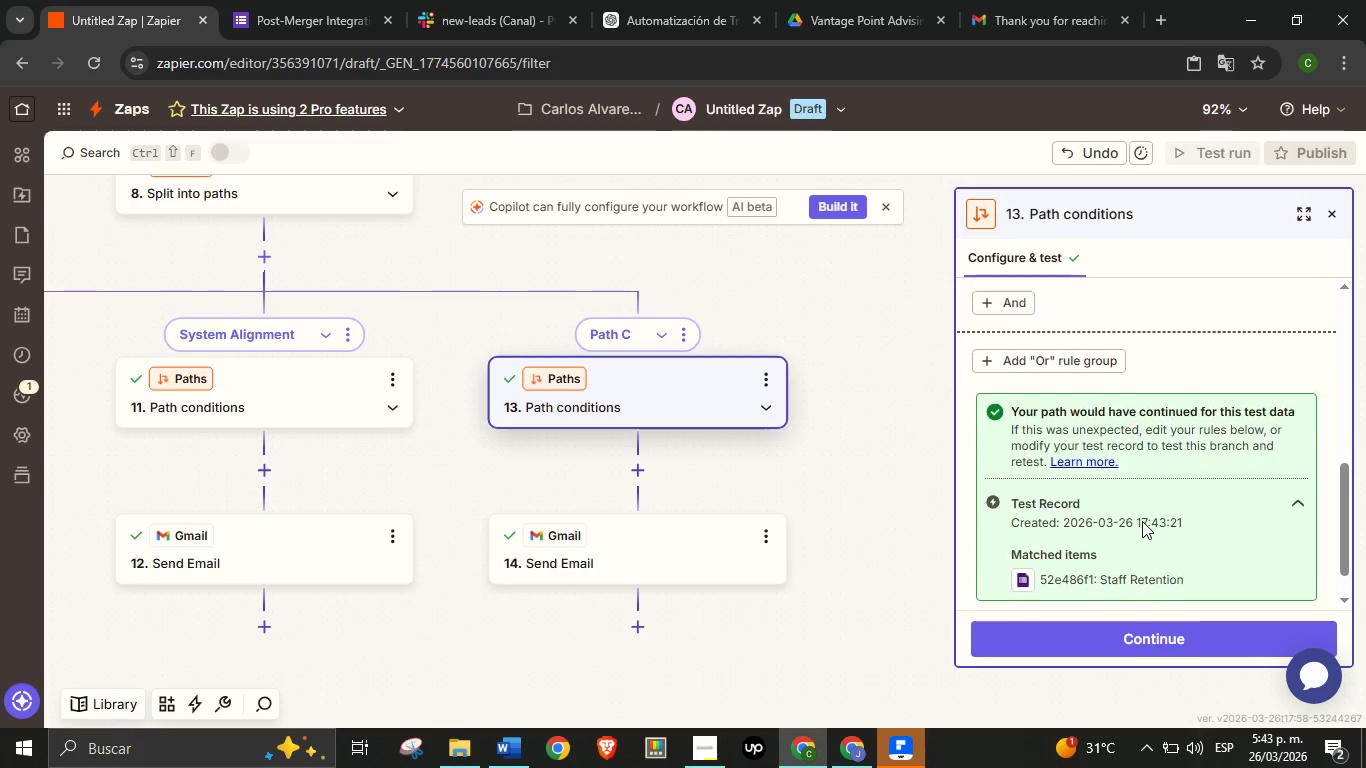 
scroll: coordinate [1024, 497], scroll_direction: up, amount: 7.0
 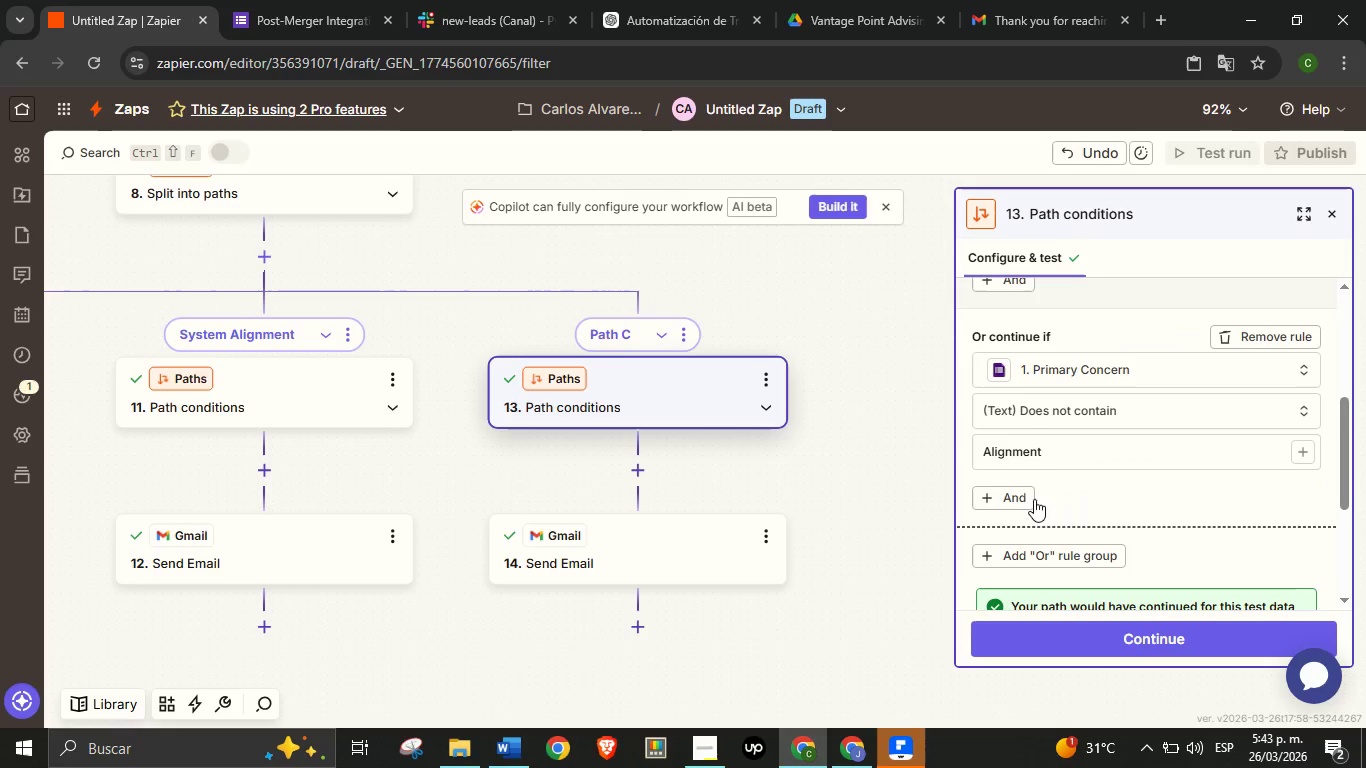 
scroll: coordinate [1060, 505], scroll_direction: down, amount: 5.0
 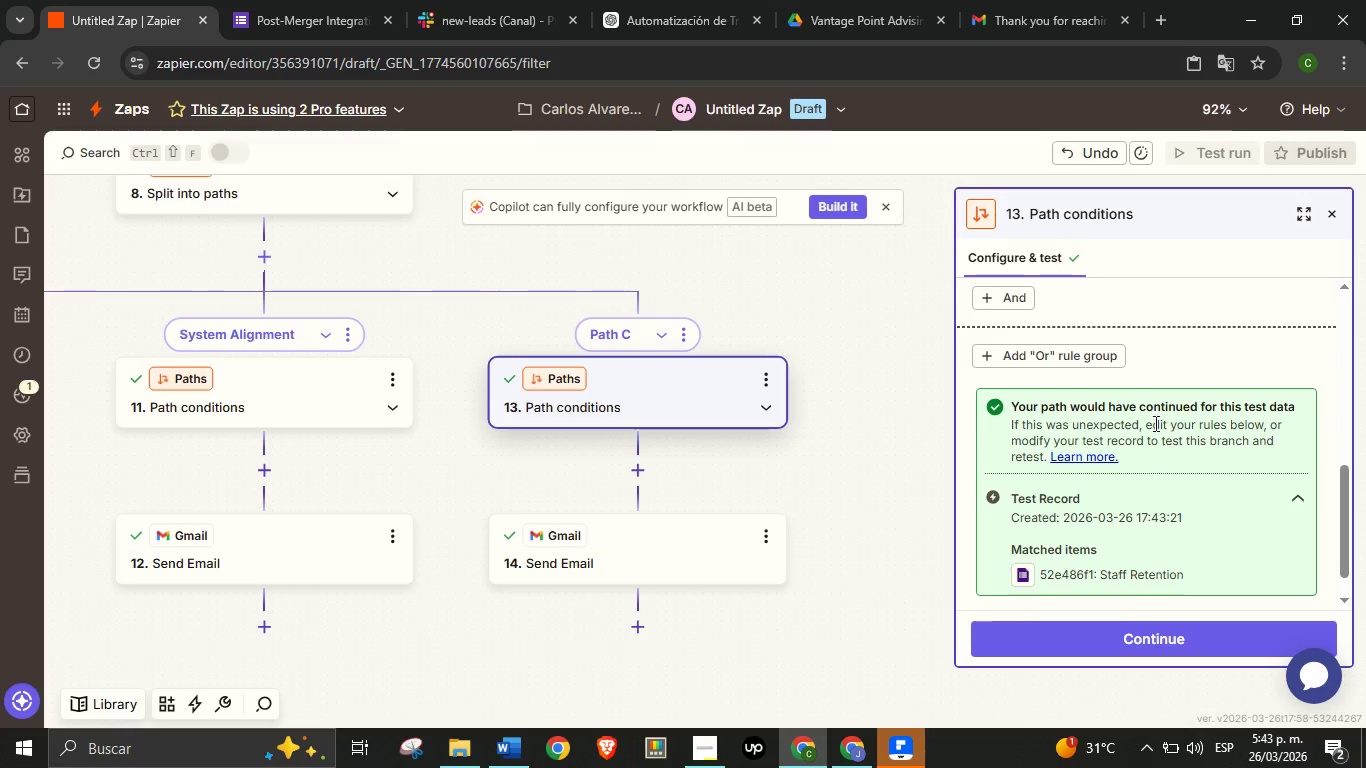 
scroll: coordinate [1149, 456], scroll_direction: up, amount: 6.0
 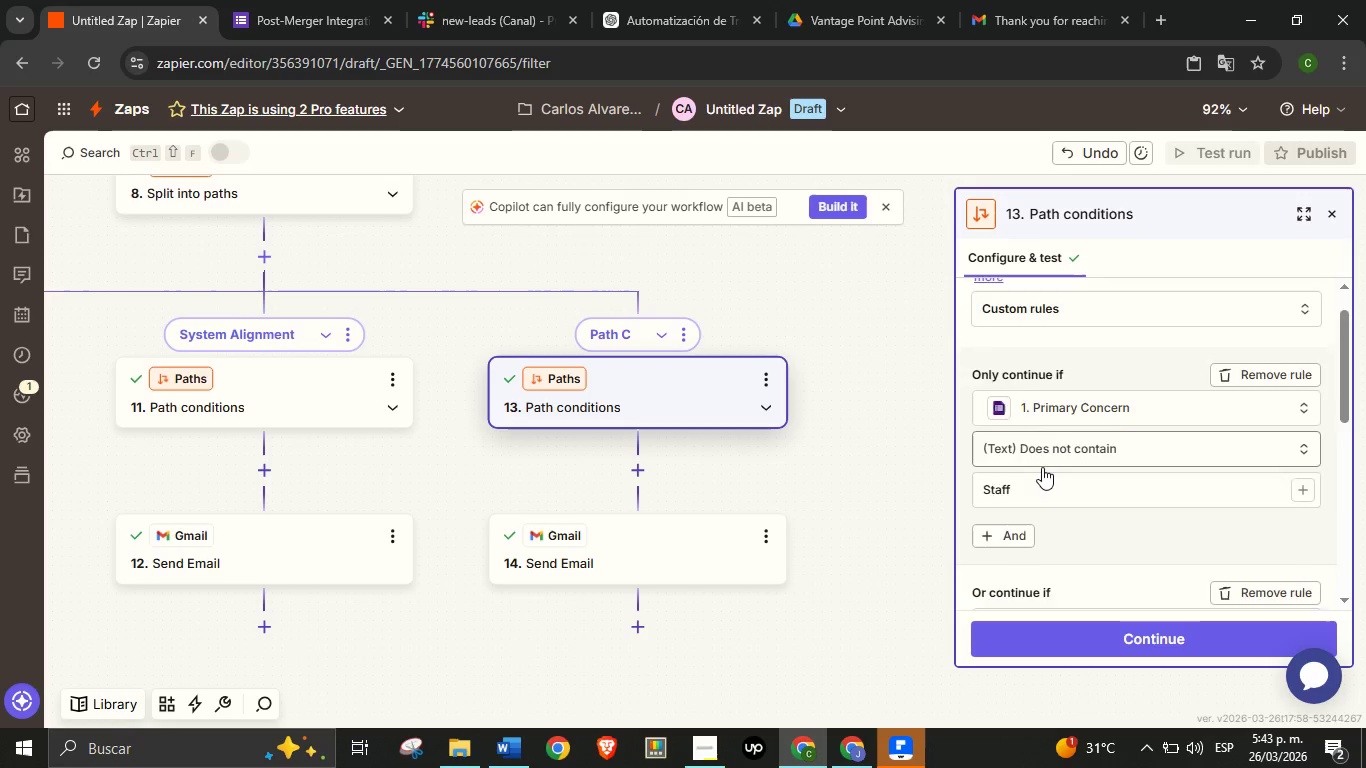 
scroll: coordinate [1042, 465], scroll_direction: down, amount: 1.0
 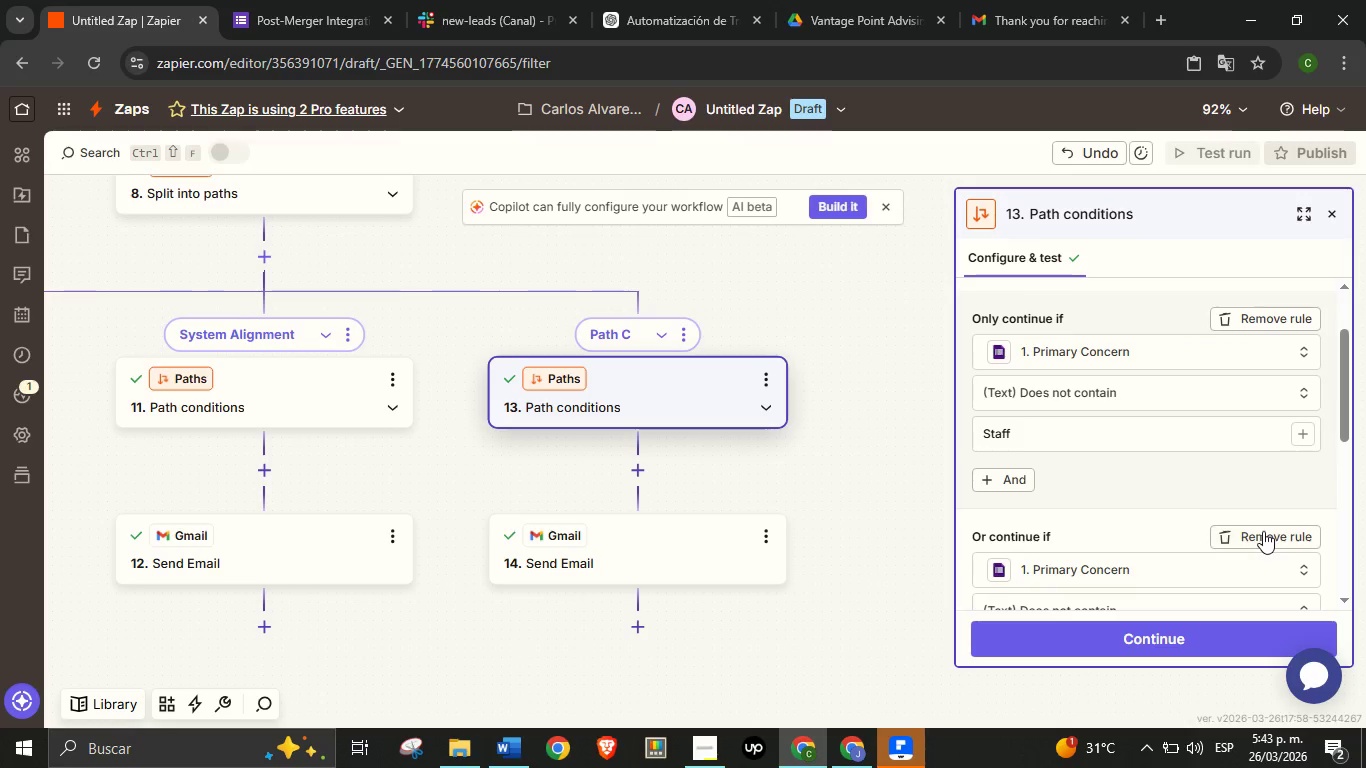 
left_click([1263, 531])
 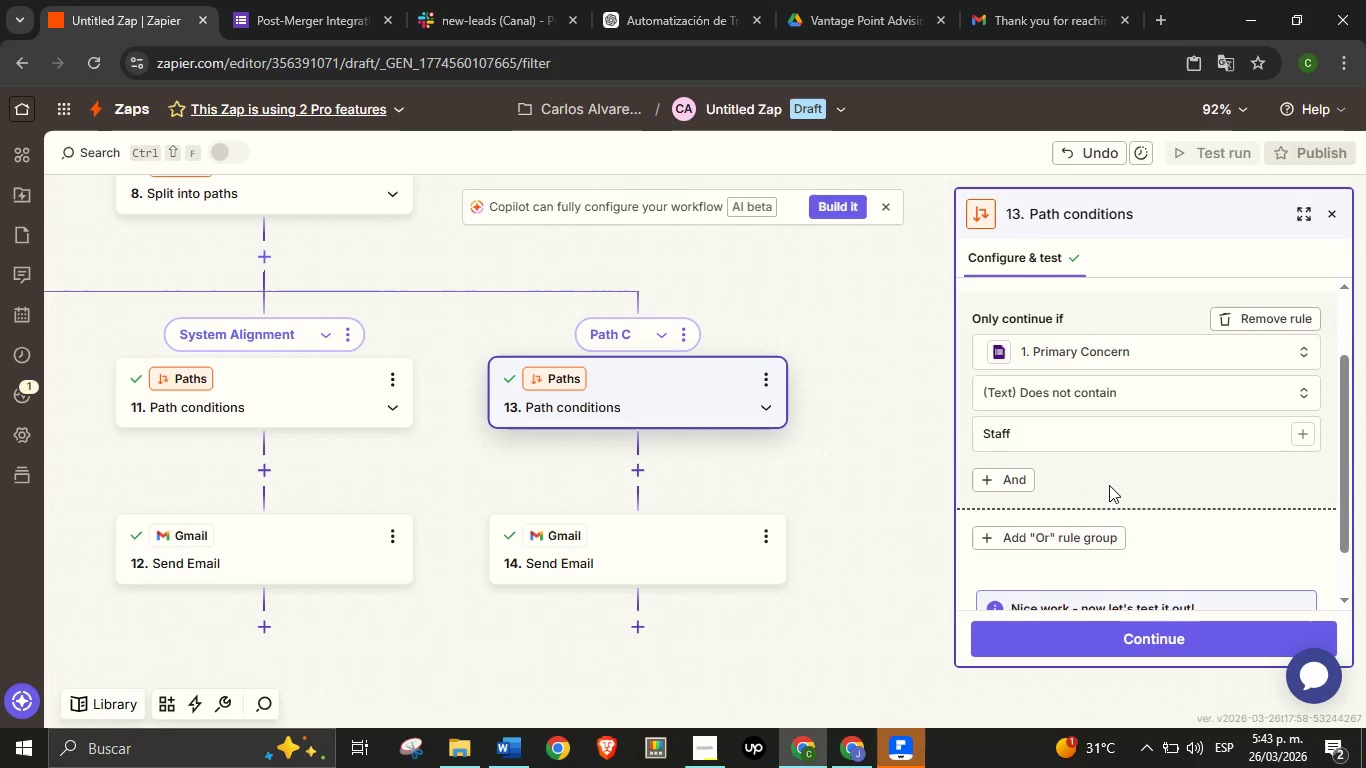 
scroll: coordinate [1110, 484], scroll_direction: up, amount: 2.0
 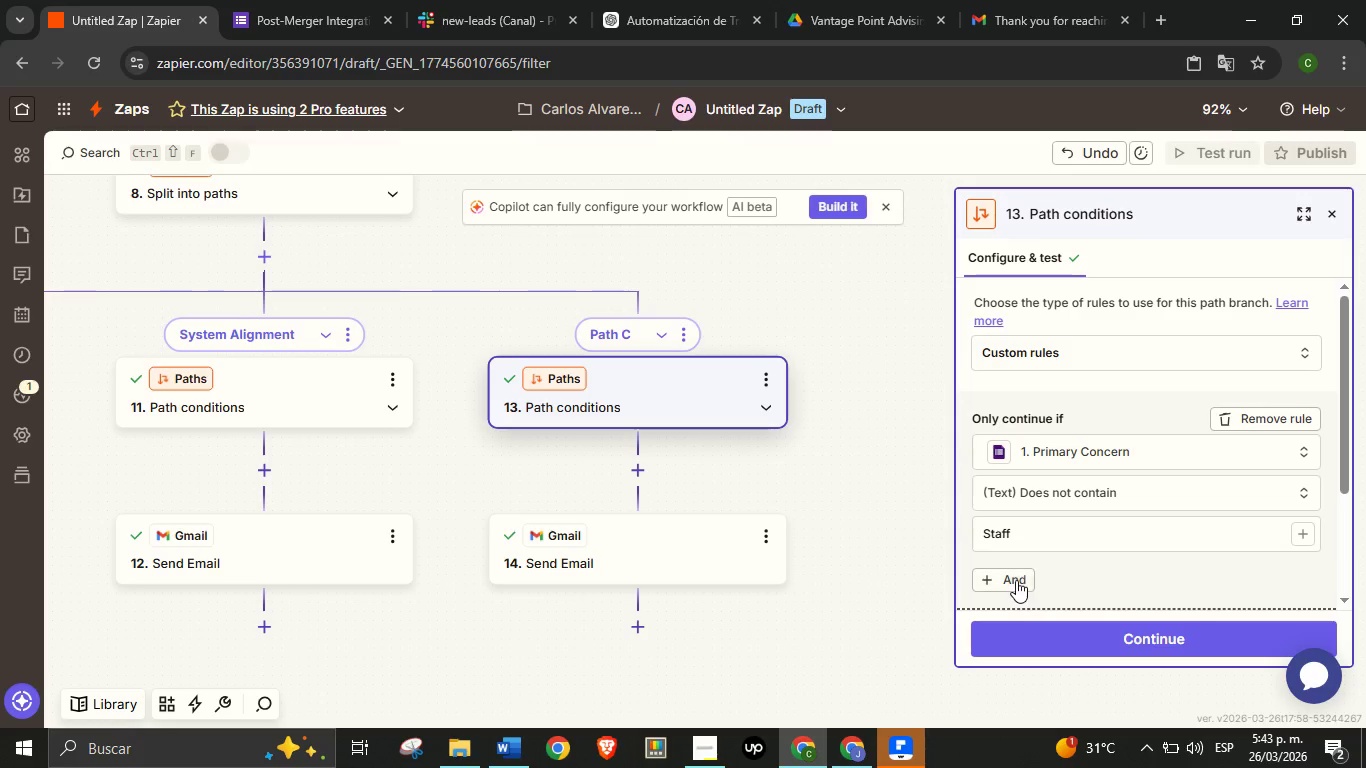 
left_click([1016, 580])
 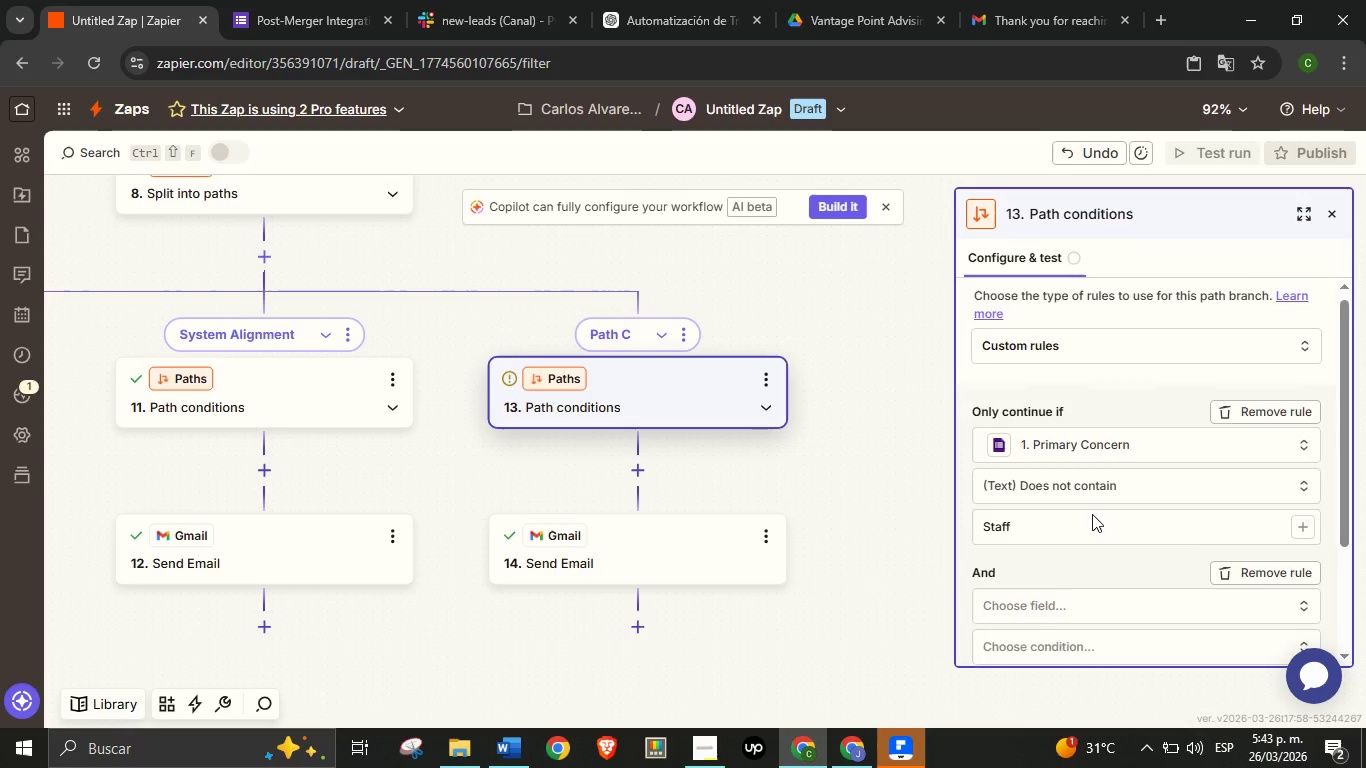 
scroll: coordinate [1092, 514], scroll_direction: down, amount: 2.0
 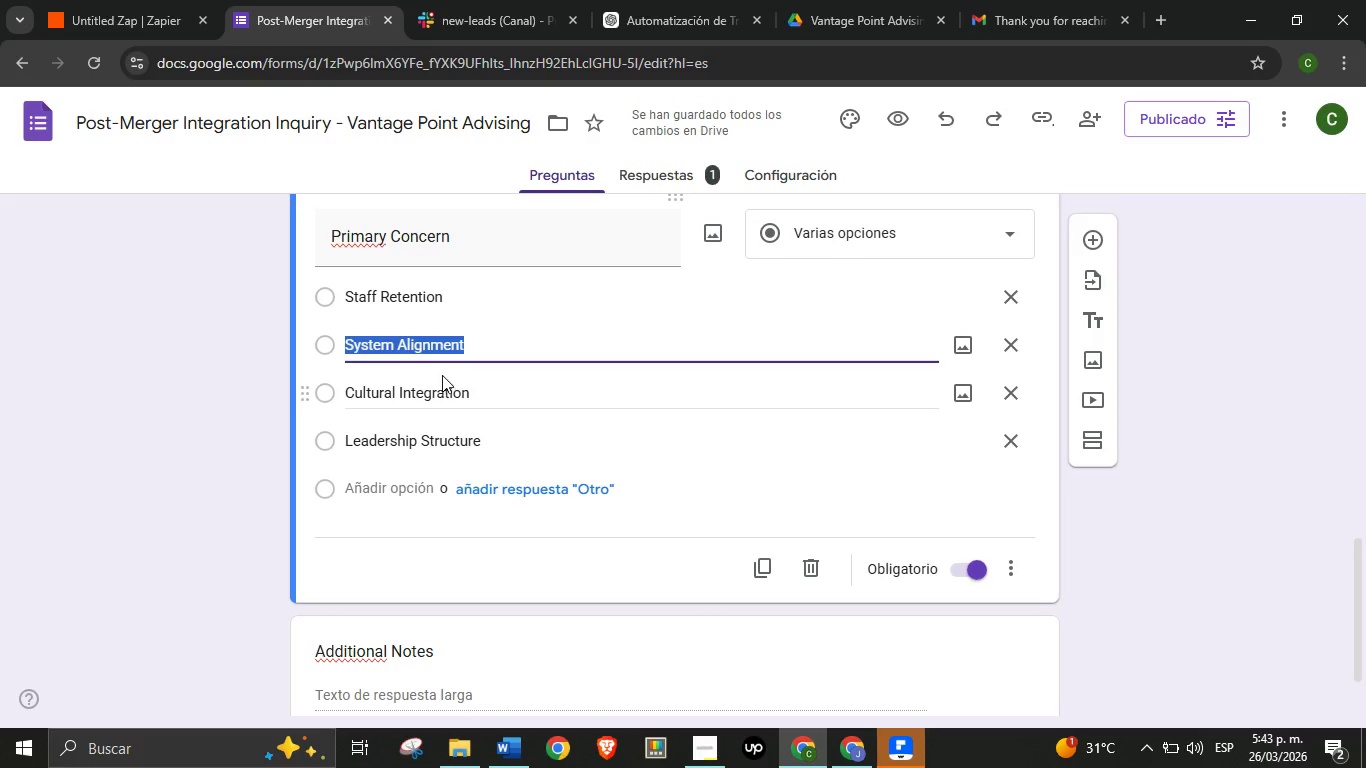 
key(Control+C)
 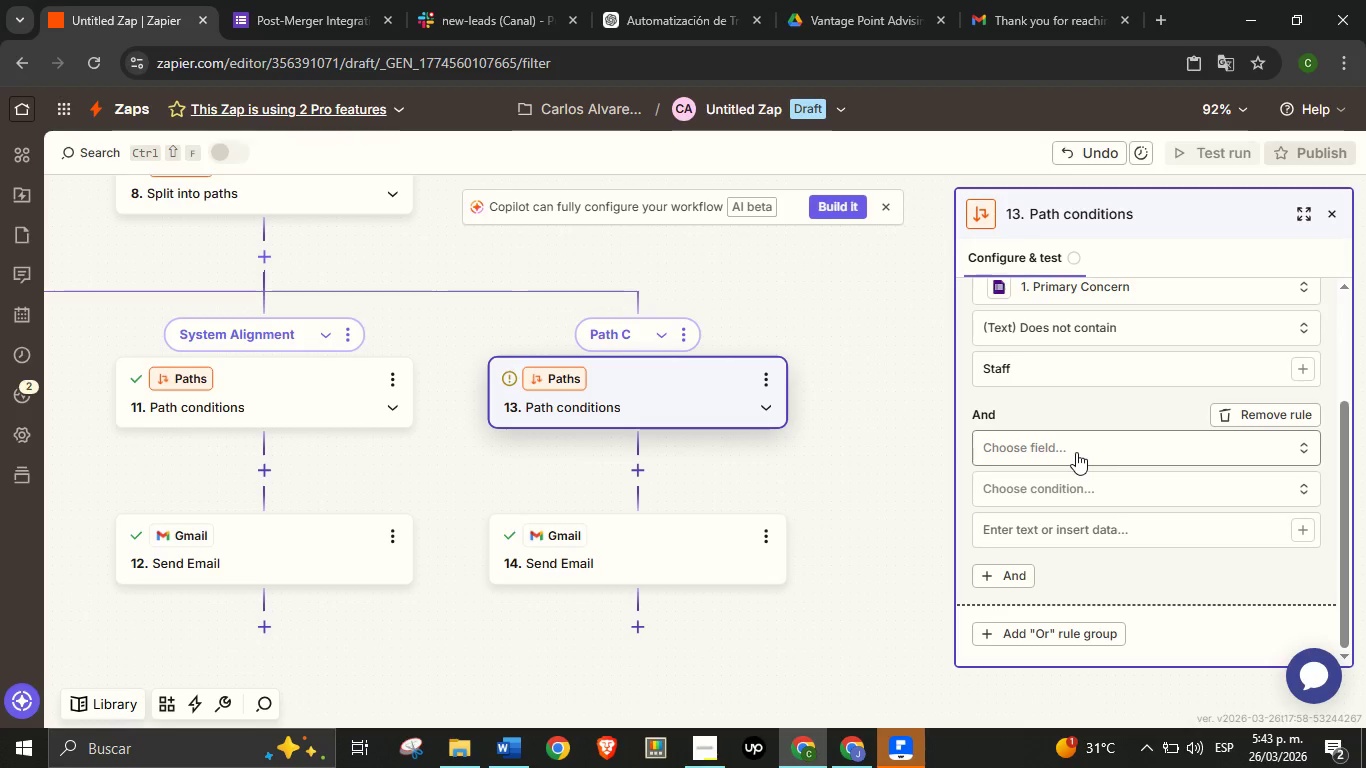 
left_click([1076, 452])
 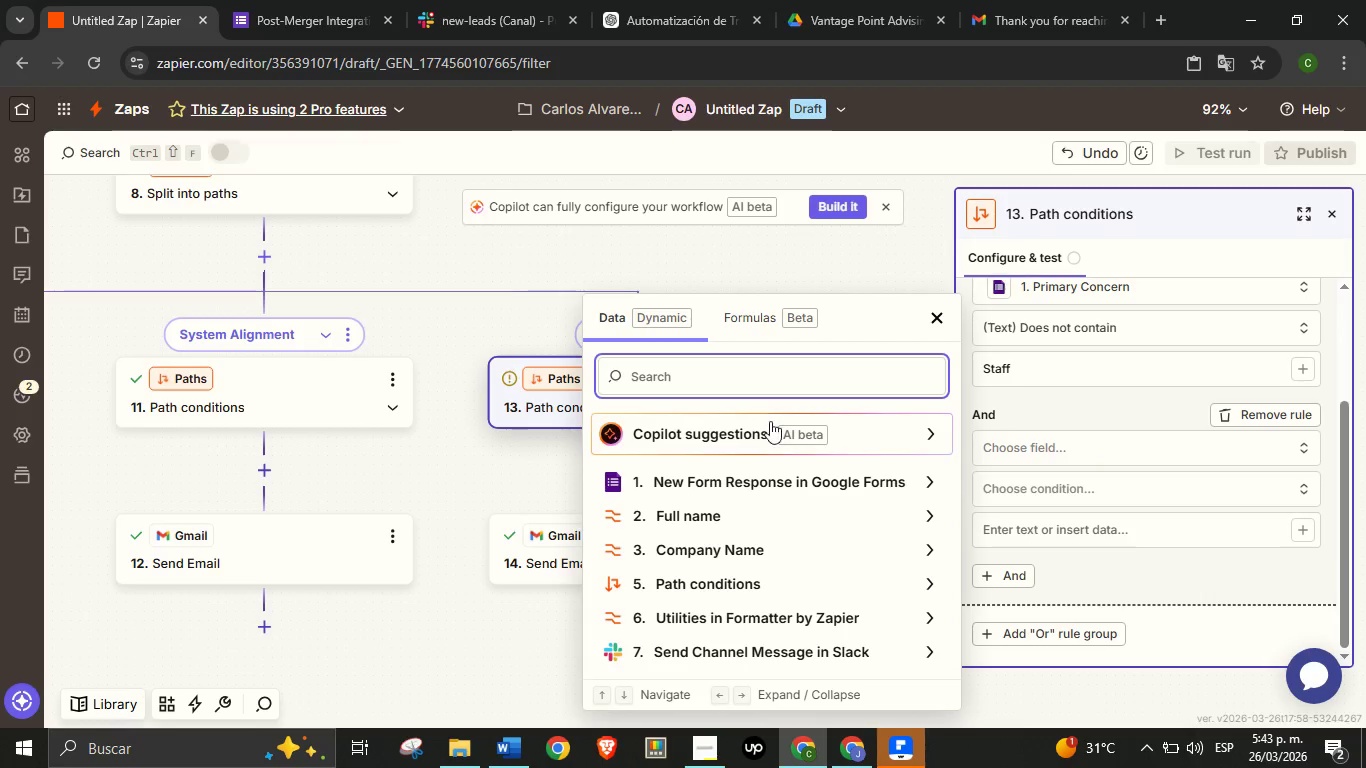 
type(prim)
 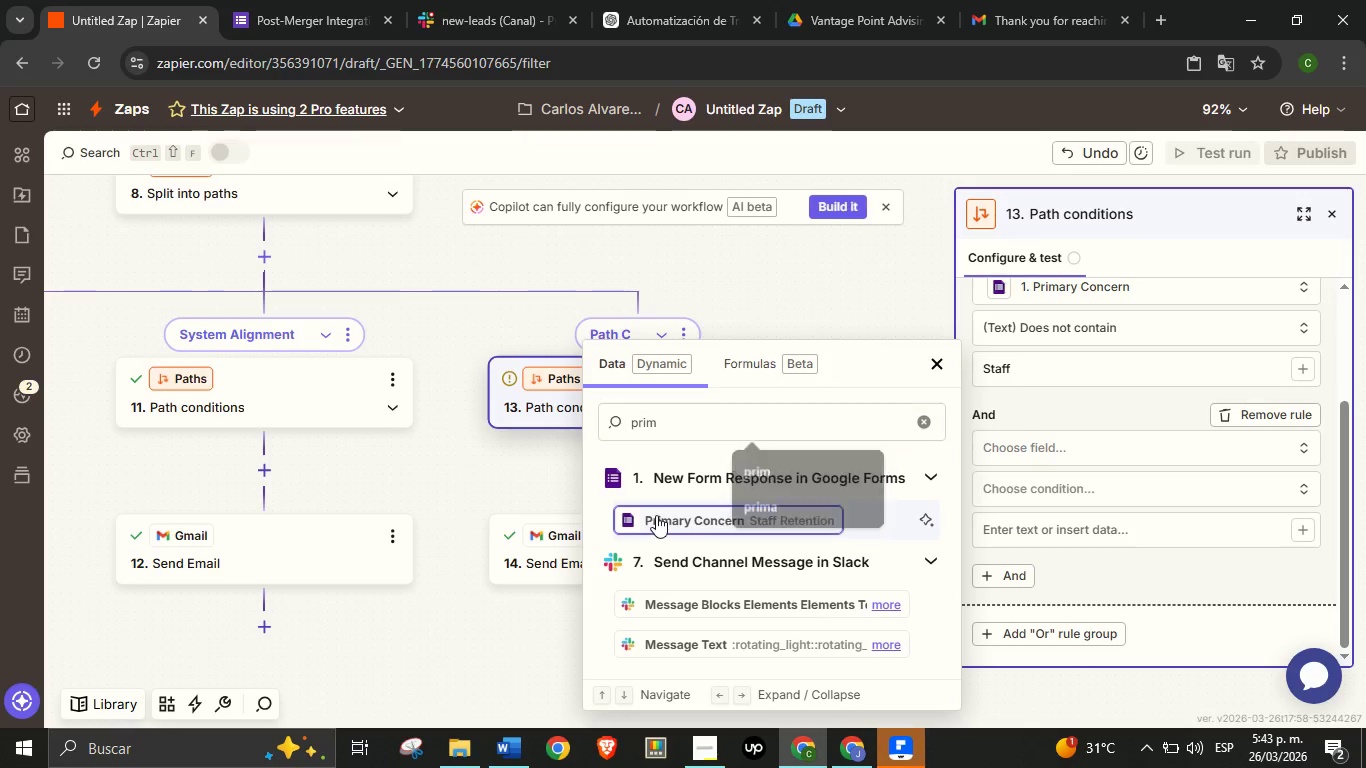 
left_click([656, 515])
 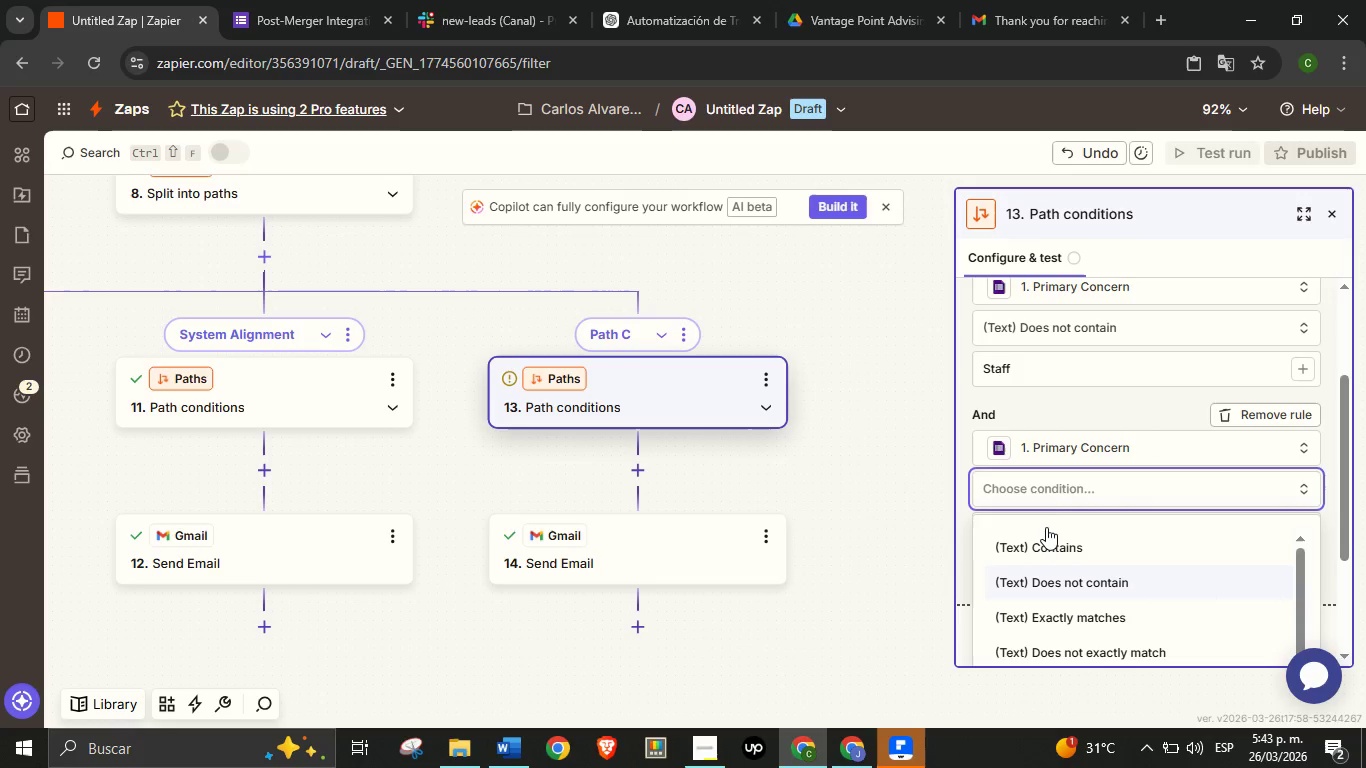 
left_click([1042, 529])
 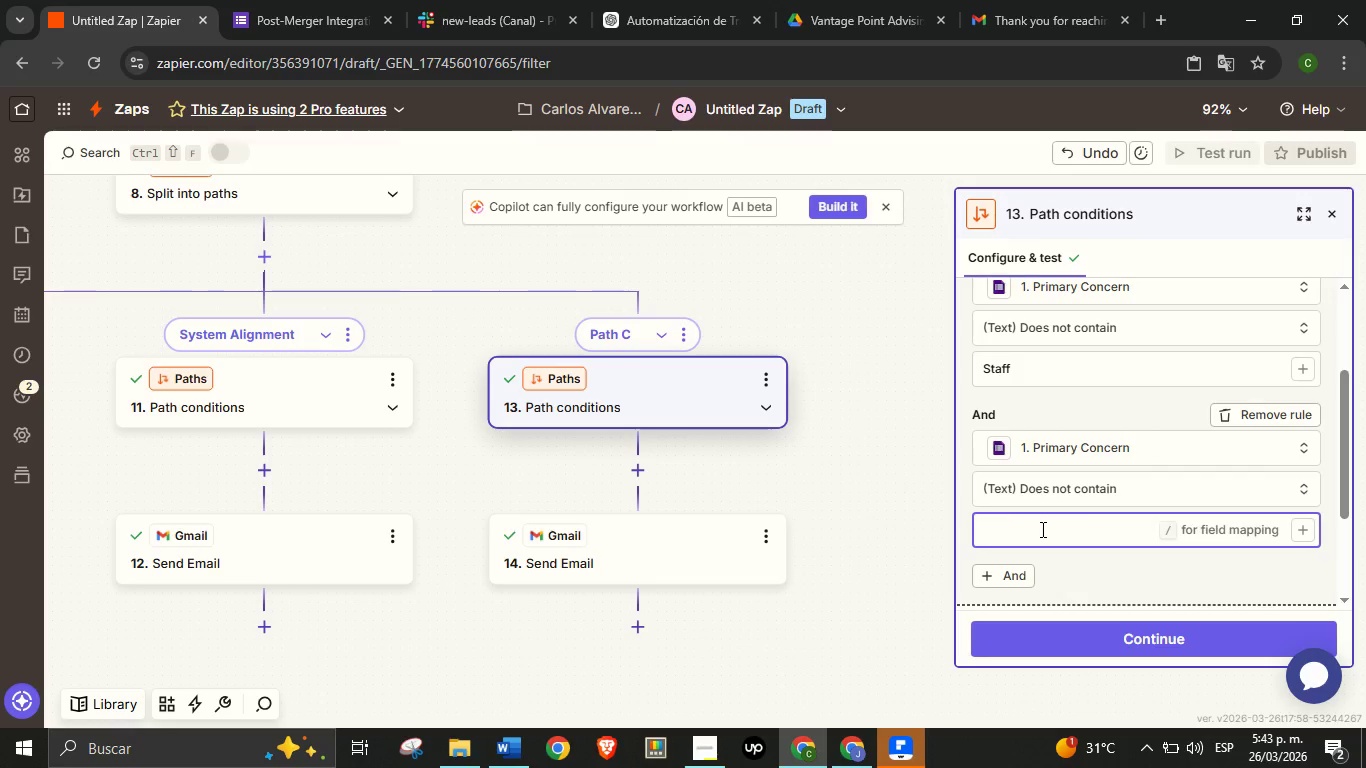 
key(Control+V)
 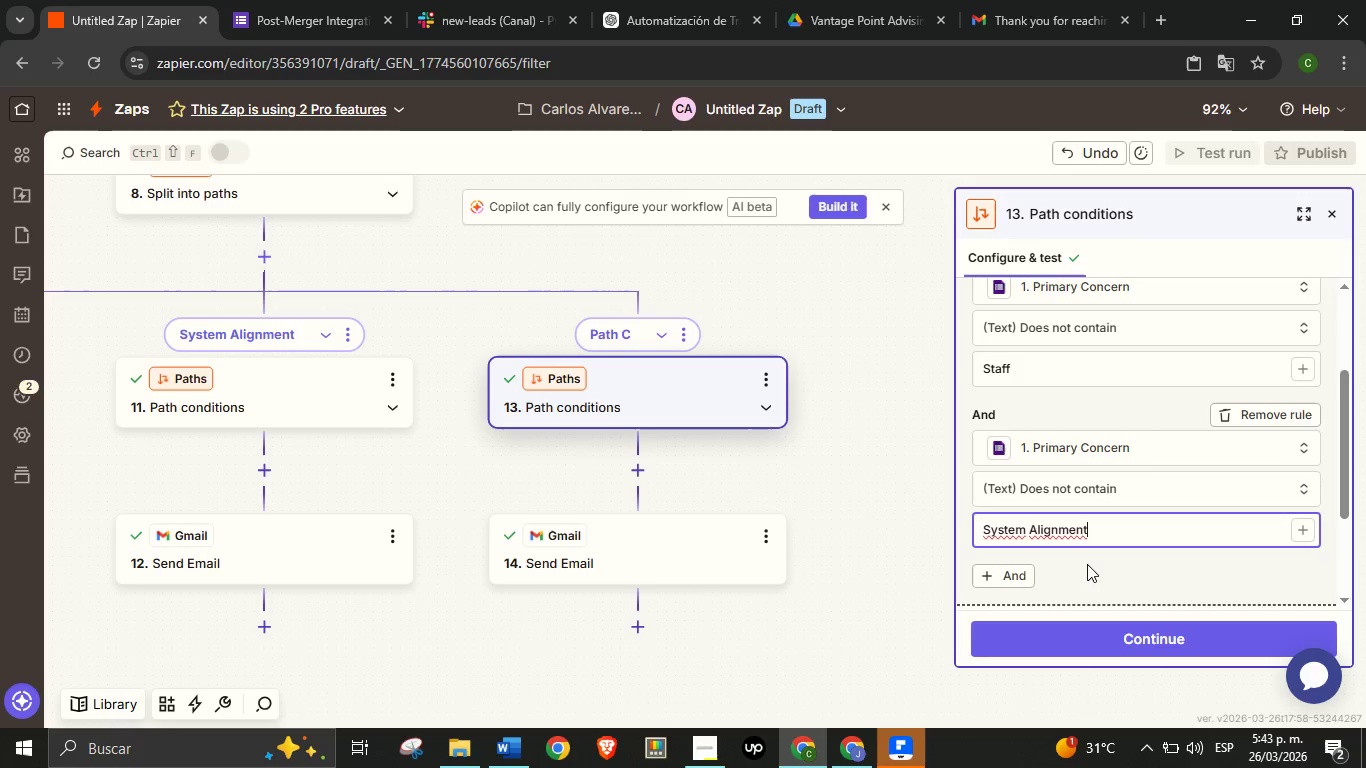 
left_click([1085, 565])
 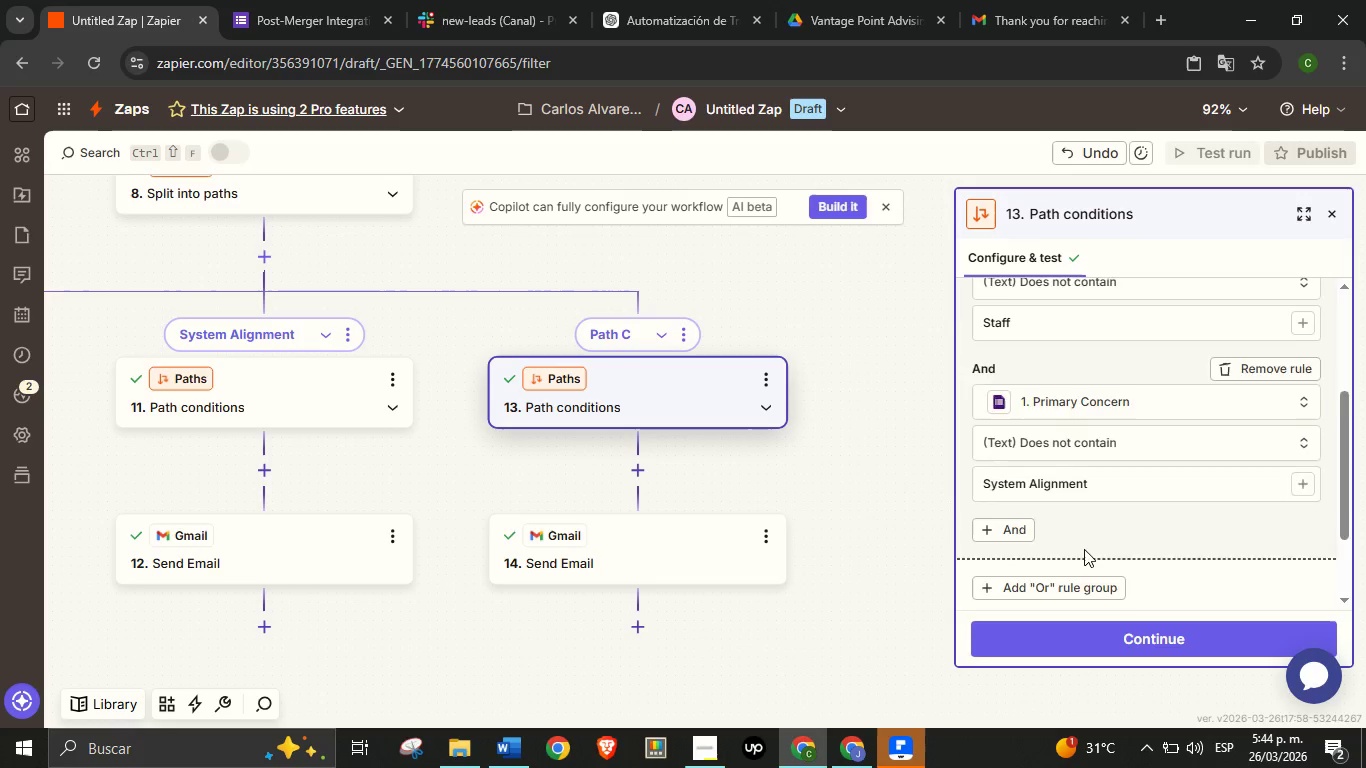 
scroll: coordinate [1084, 549], scroll_direction: down, amount: 1.0
 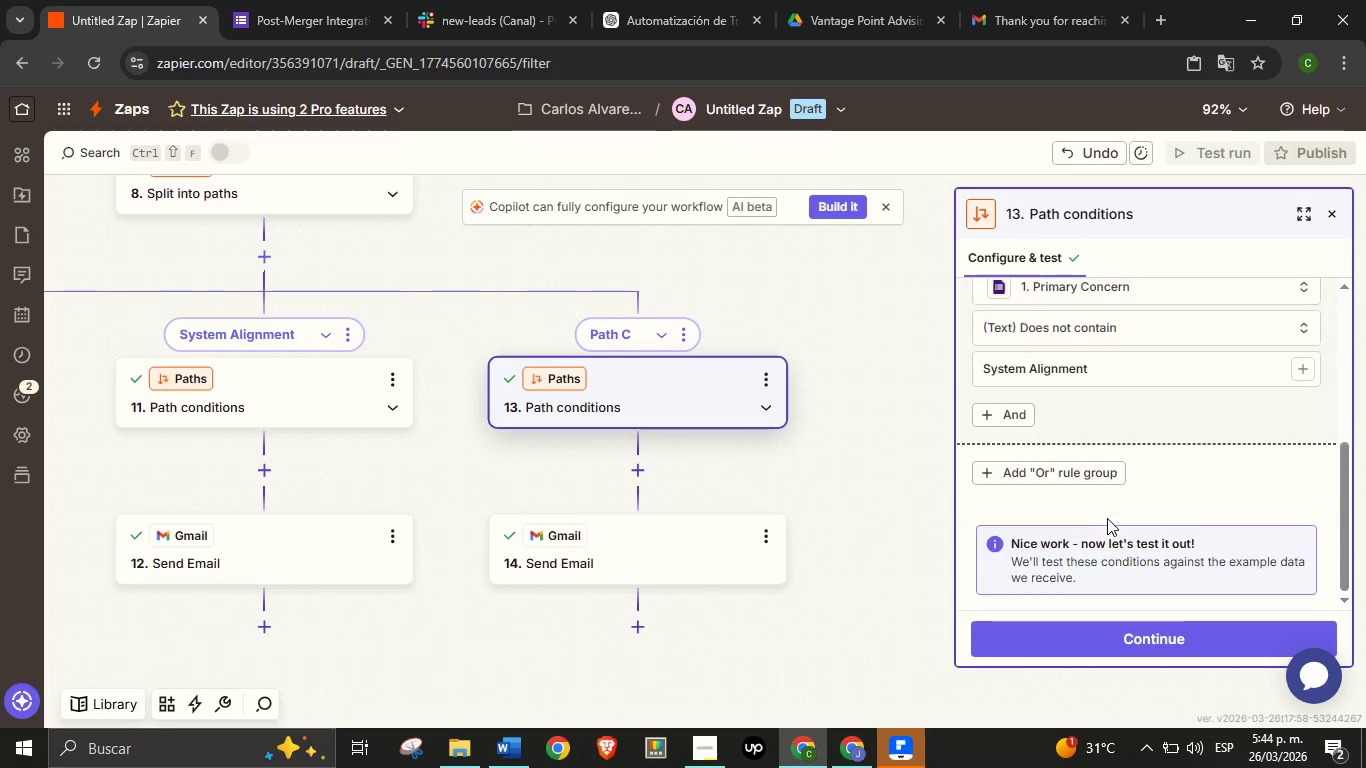 
scroll: coordinate [1111, 492], scroll_direction: up, amount: 4.0
 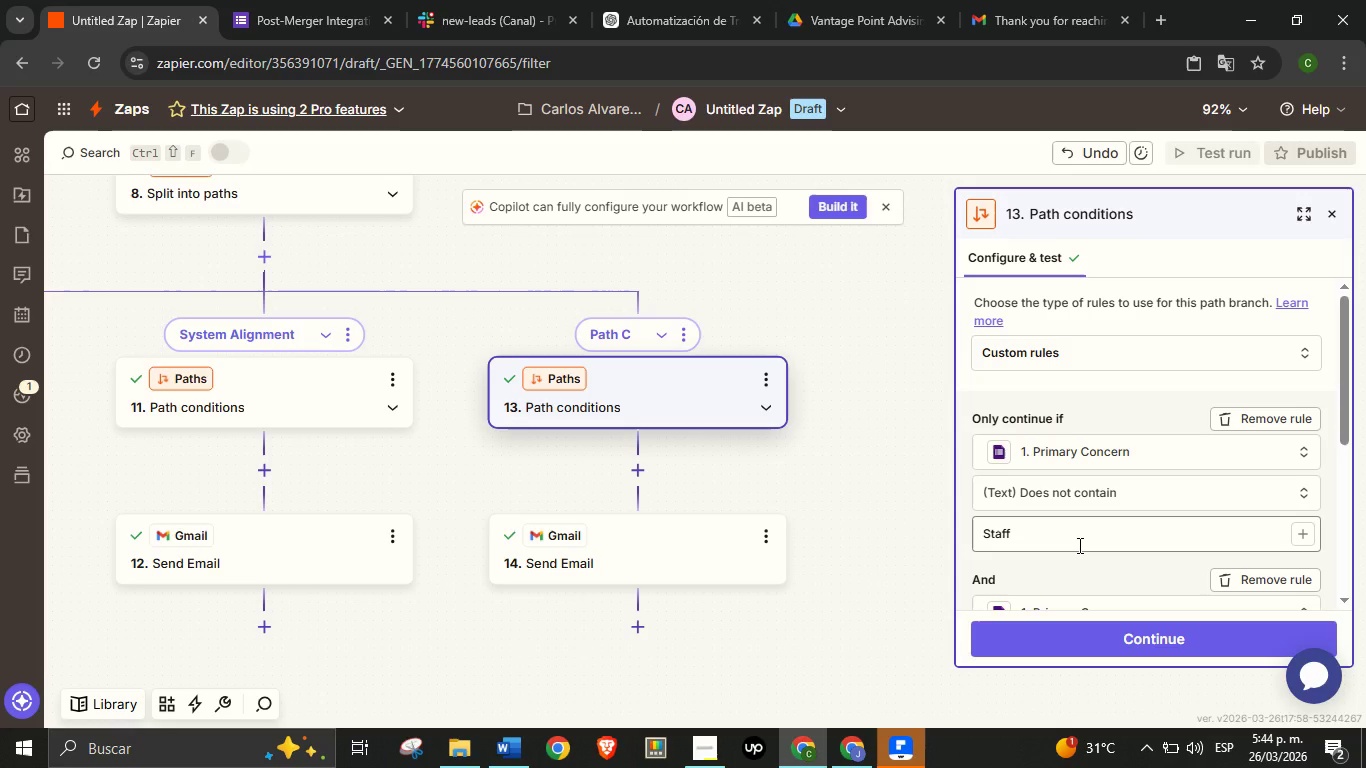 
wait(12.89)
 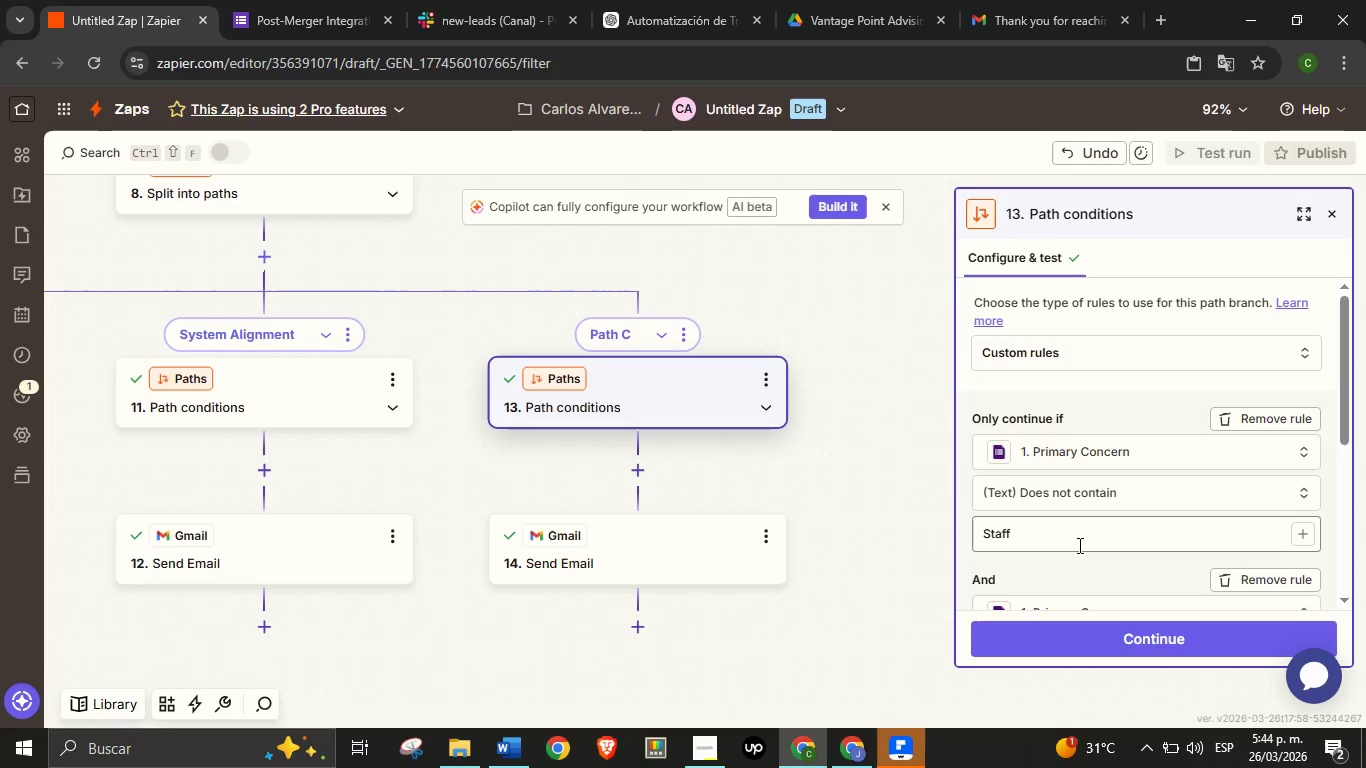 
left_click([1098, 642])
 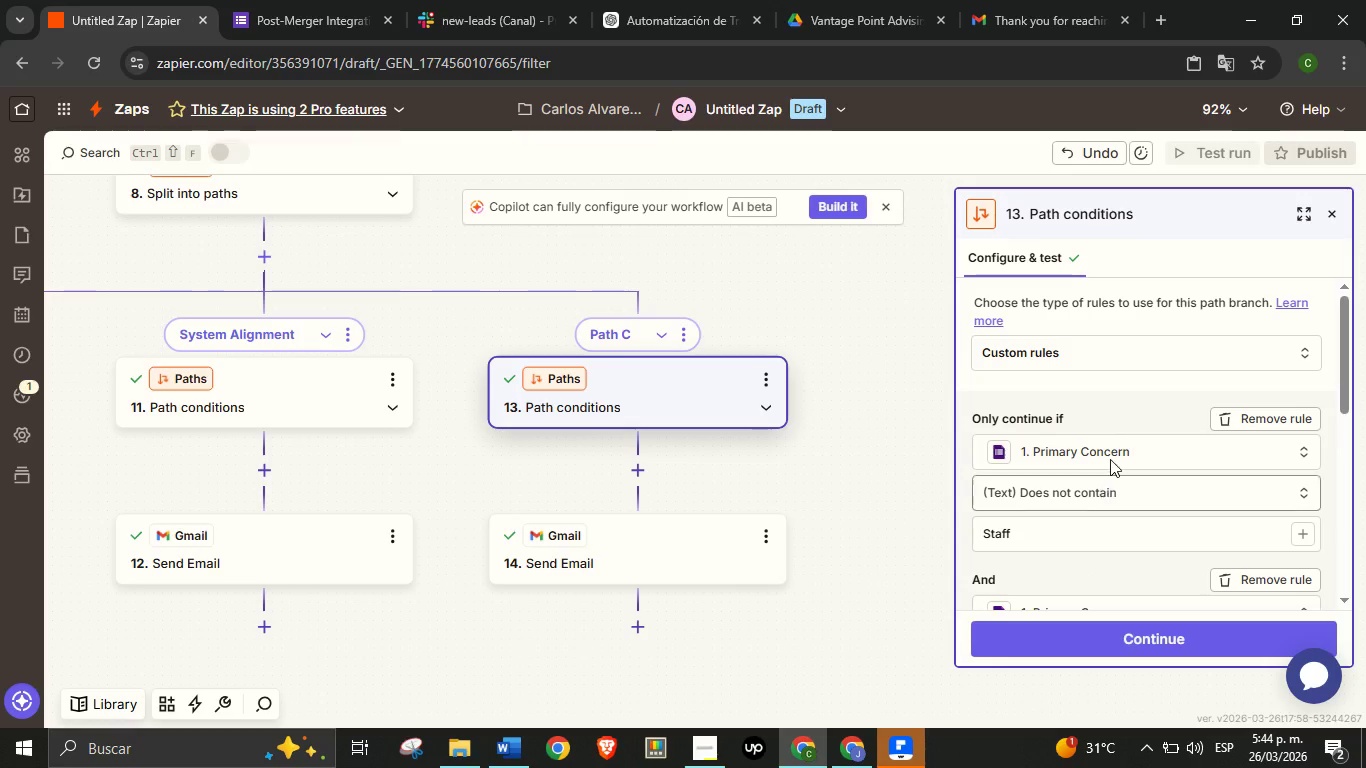 
scroll: coordinate [1121, 459], scroll_direction: down, amount: 7.0
 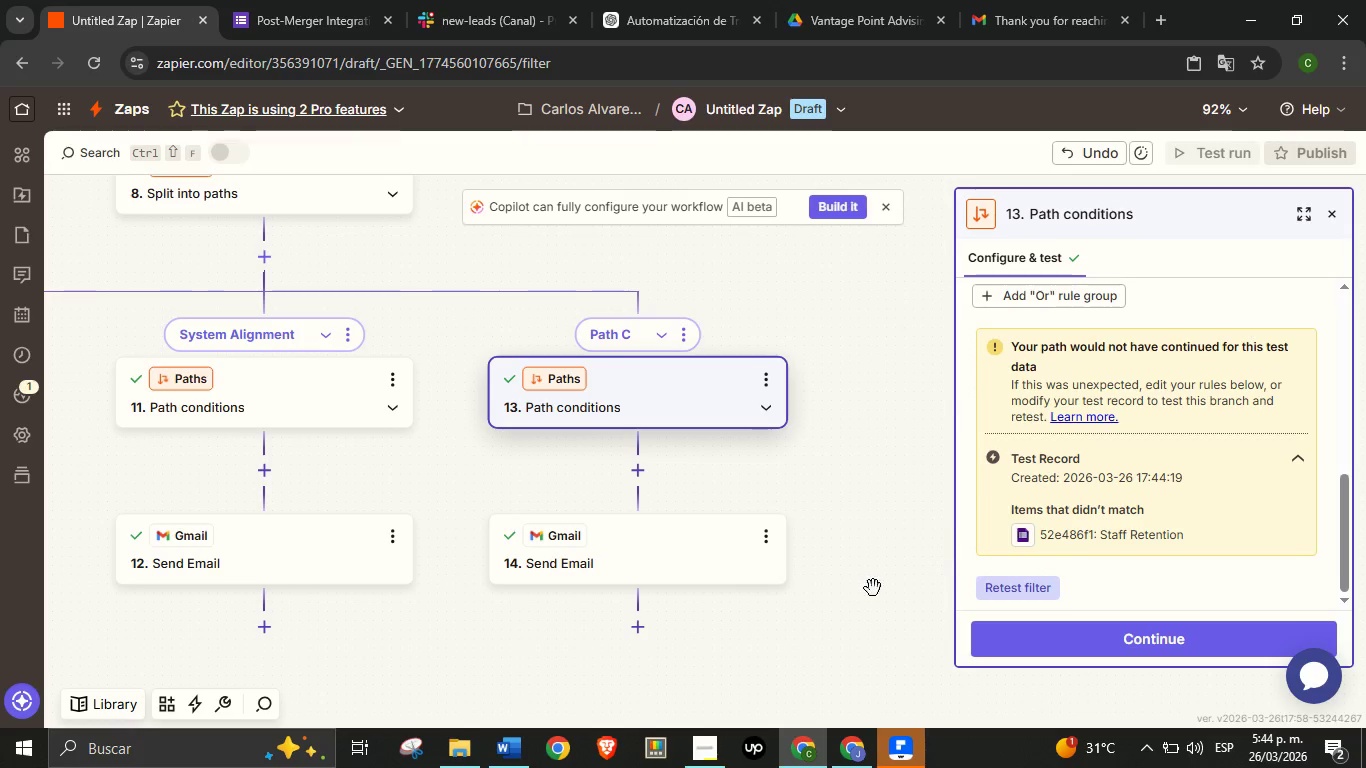 
left_click_drag(start_coordinate=[871, 588], to_coordinate=[867, 542])
 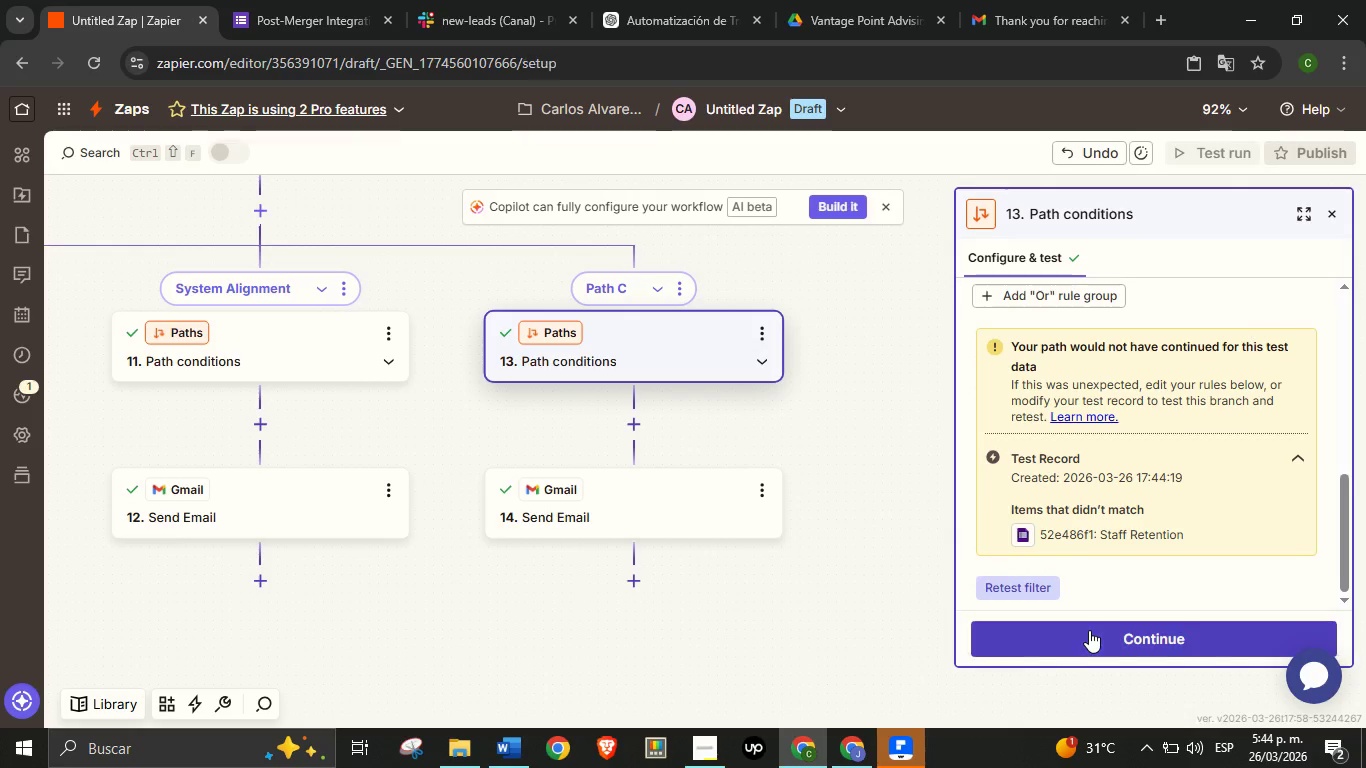 
left_click([1089, 630])
 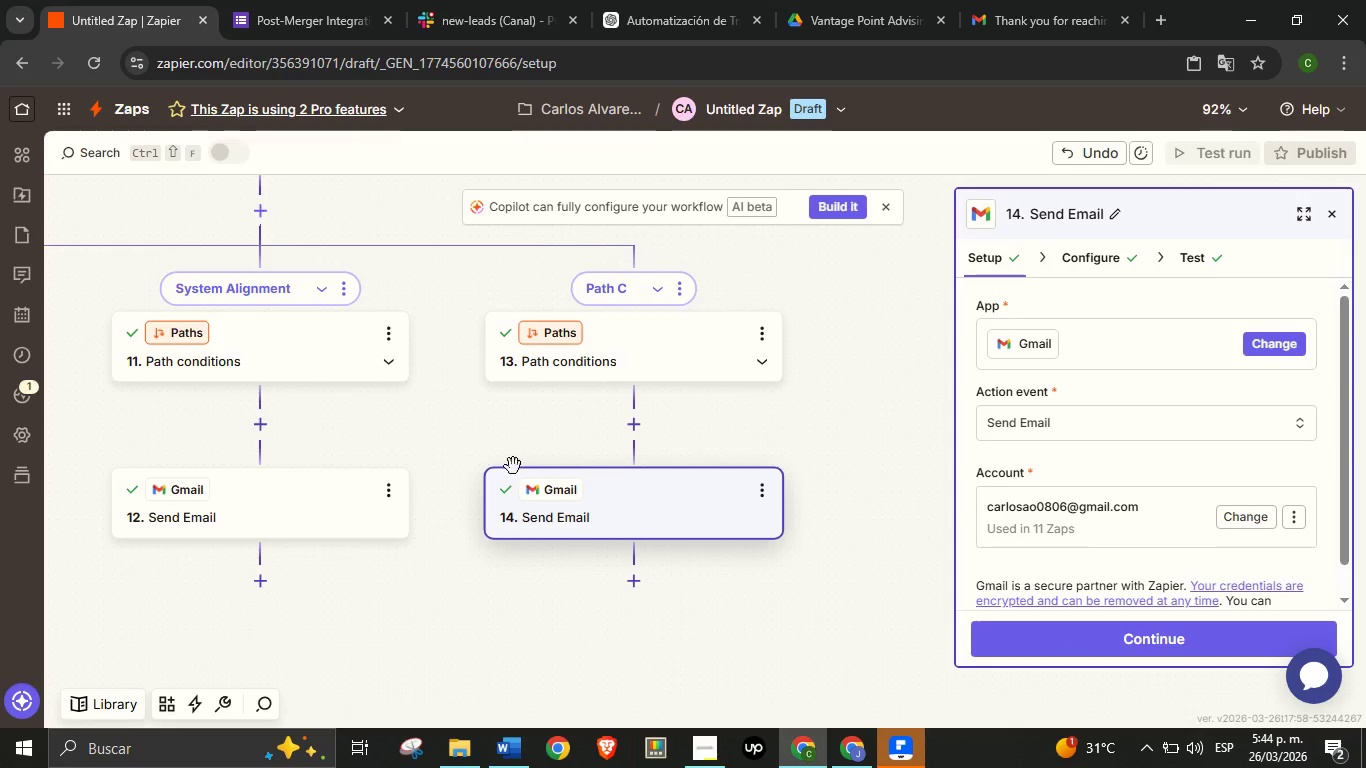 
scroll: coordinate [448, 447], scroll_direction: up, amount: 17.0
 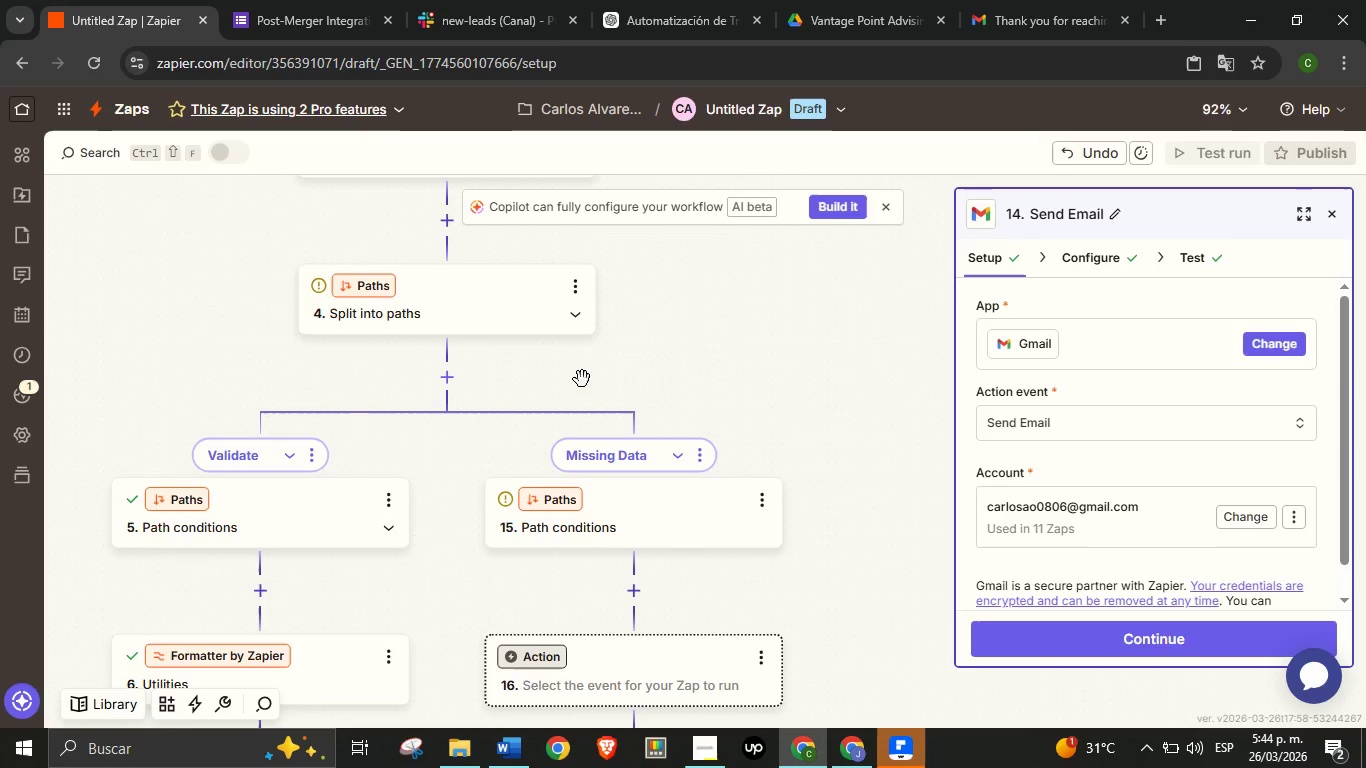 
left_click_drag(start_coordinate=[572, 380], to_coordinate=[668, 374])
 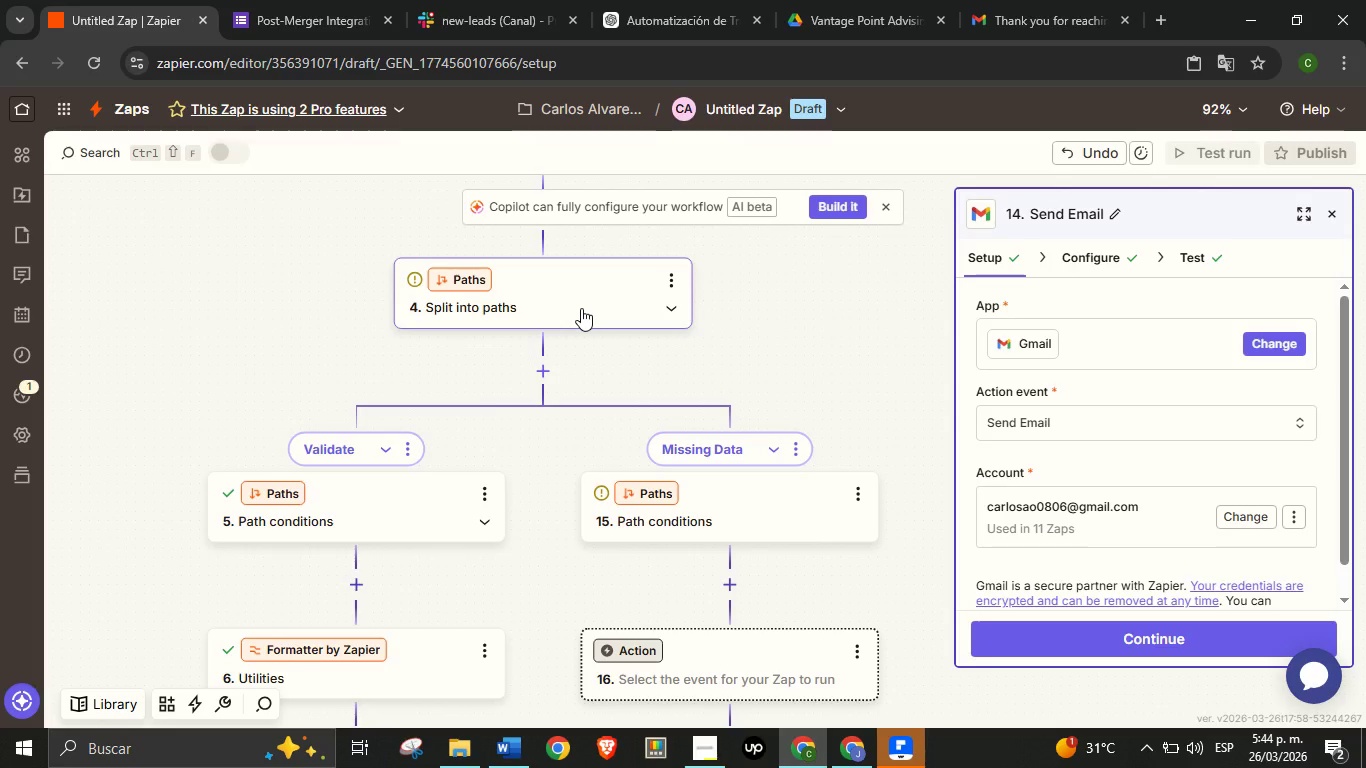 
double_click([581, 308])
 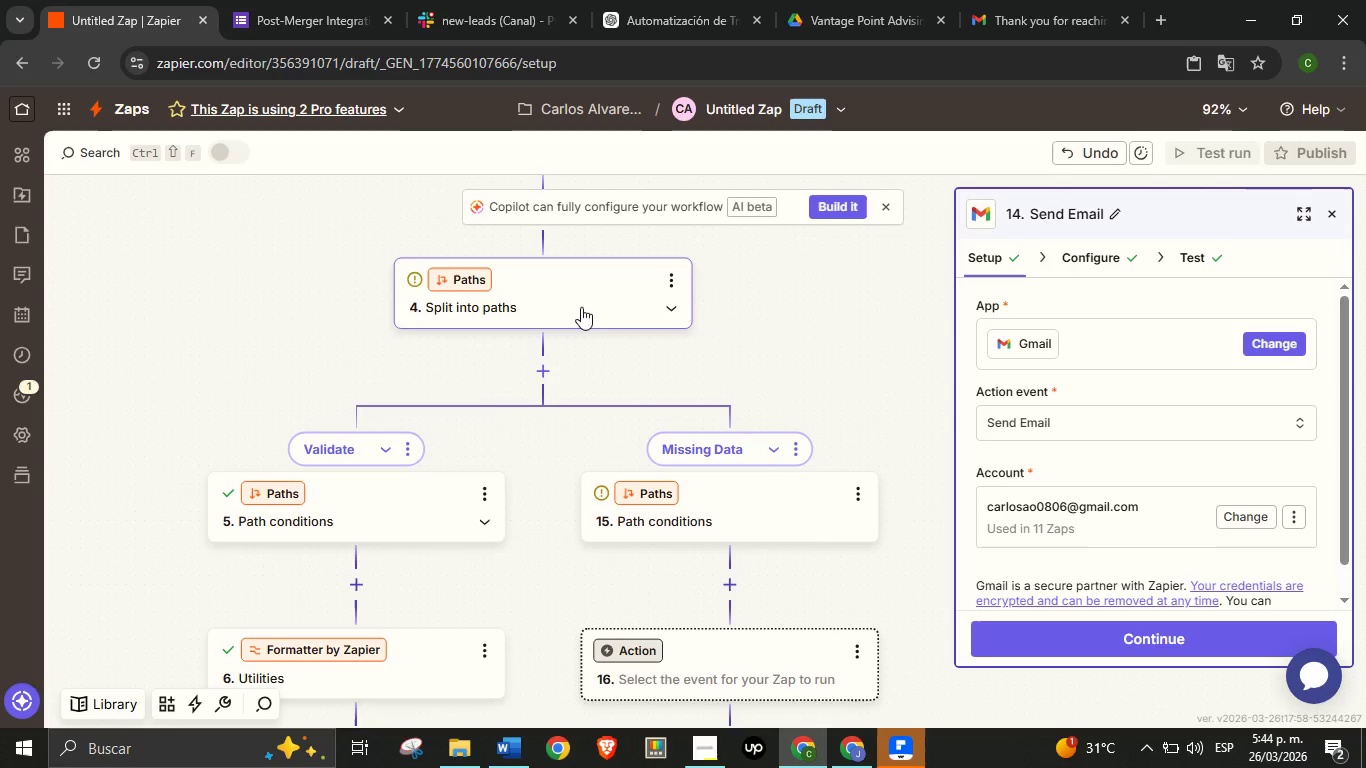 
double_click([581, 307])
 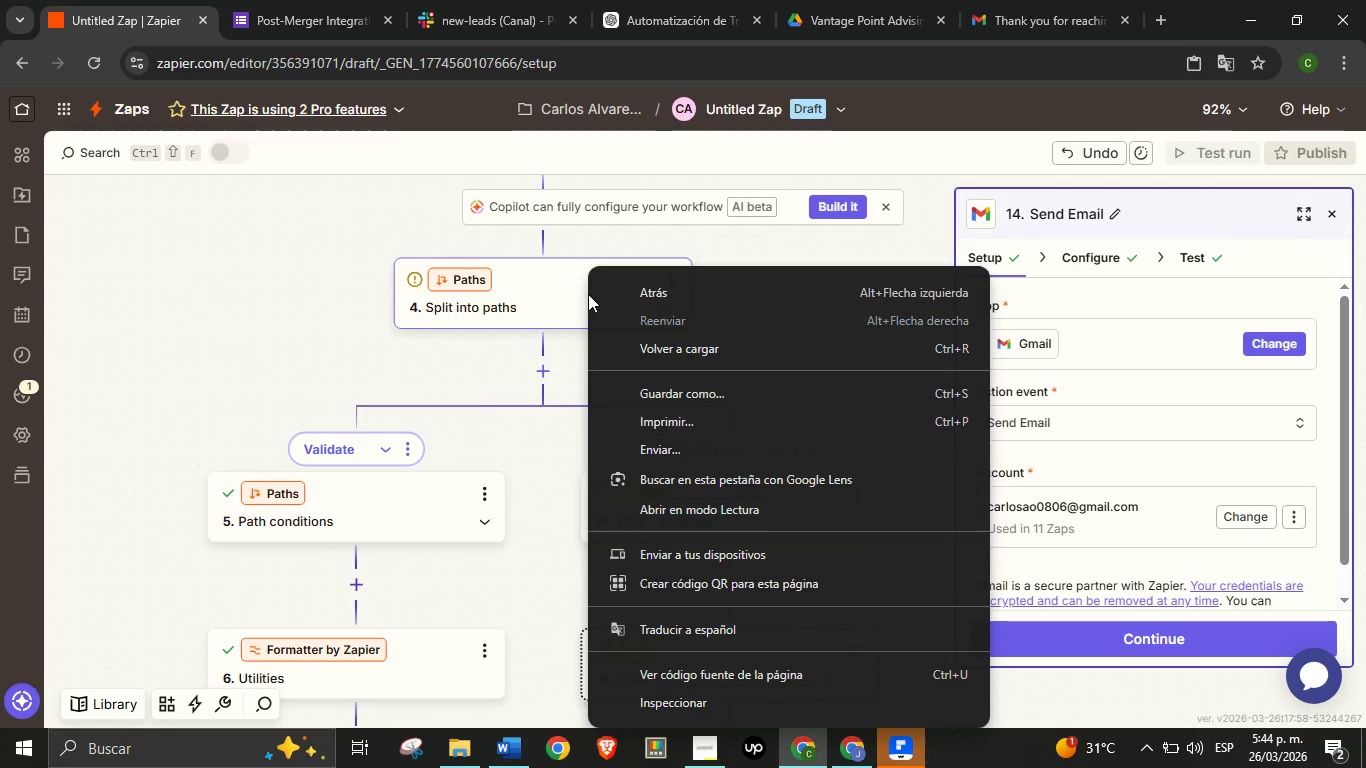 
right_click([588, 294])
 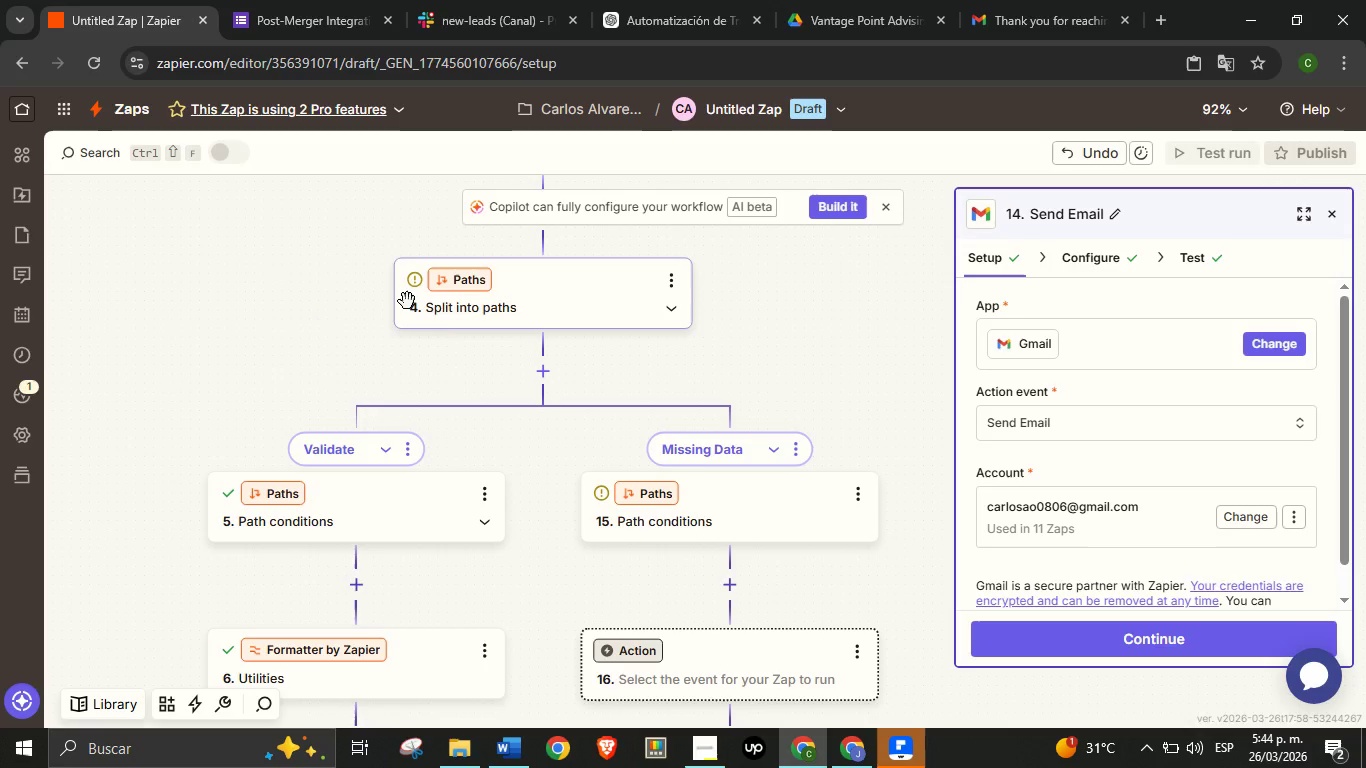 
left_click([315, 317])
 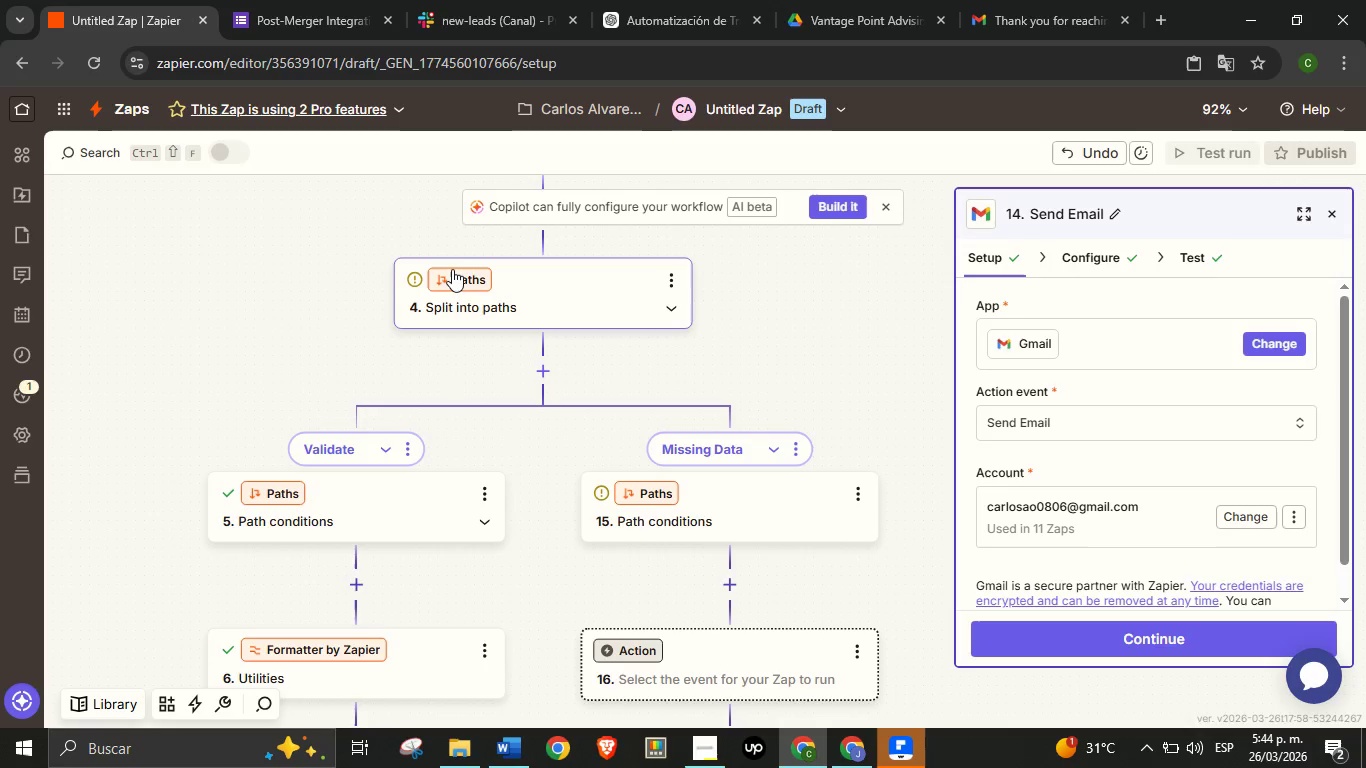 
left_click([452, 267])
 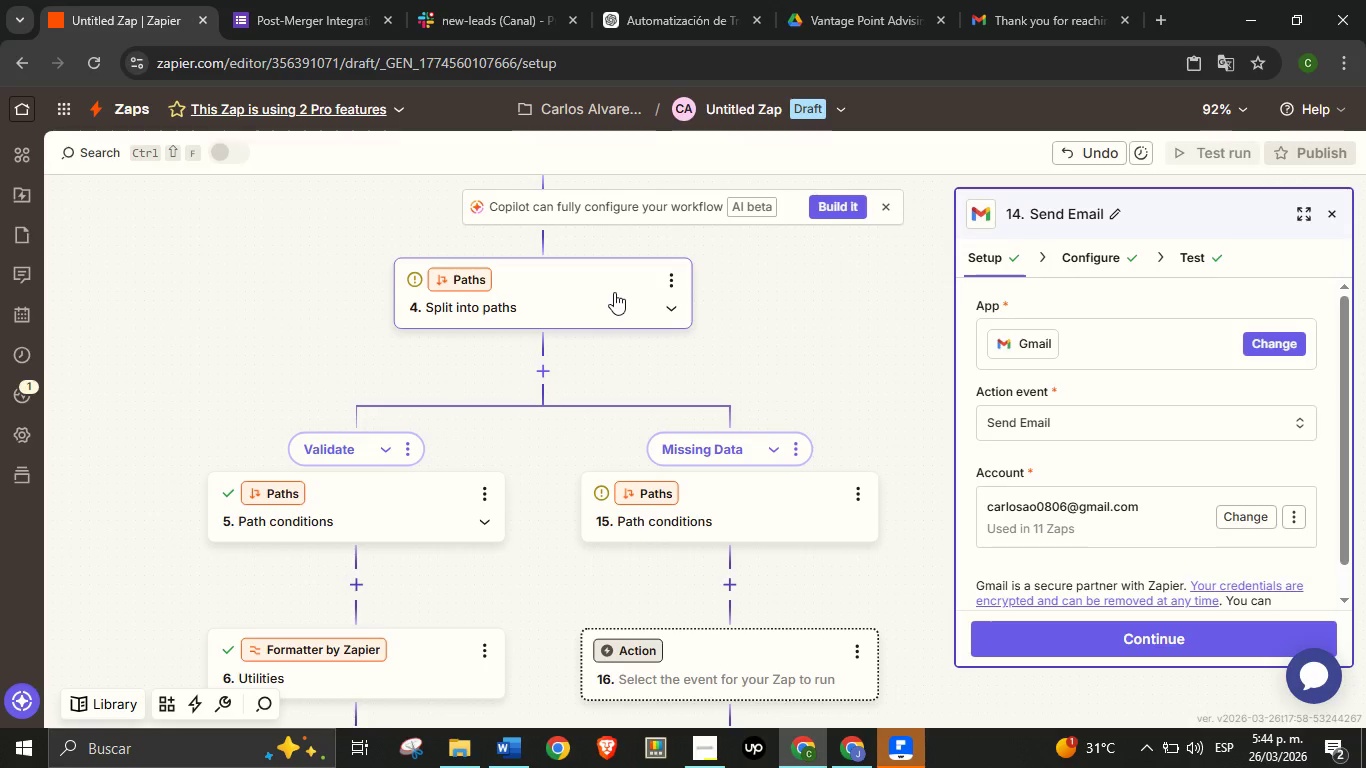 
triple_click([614, 292])
 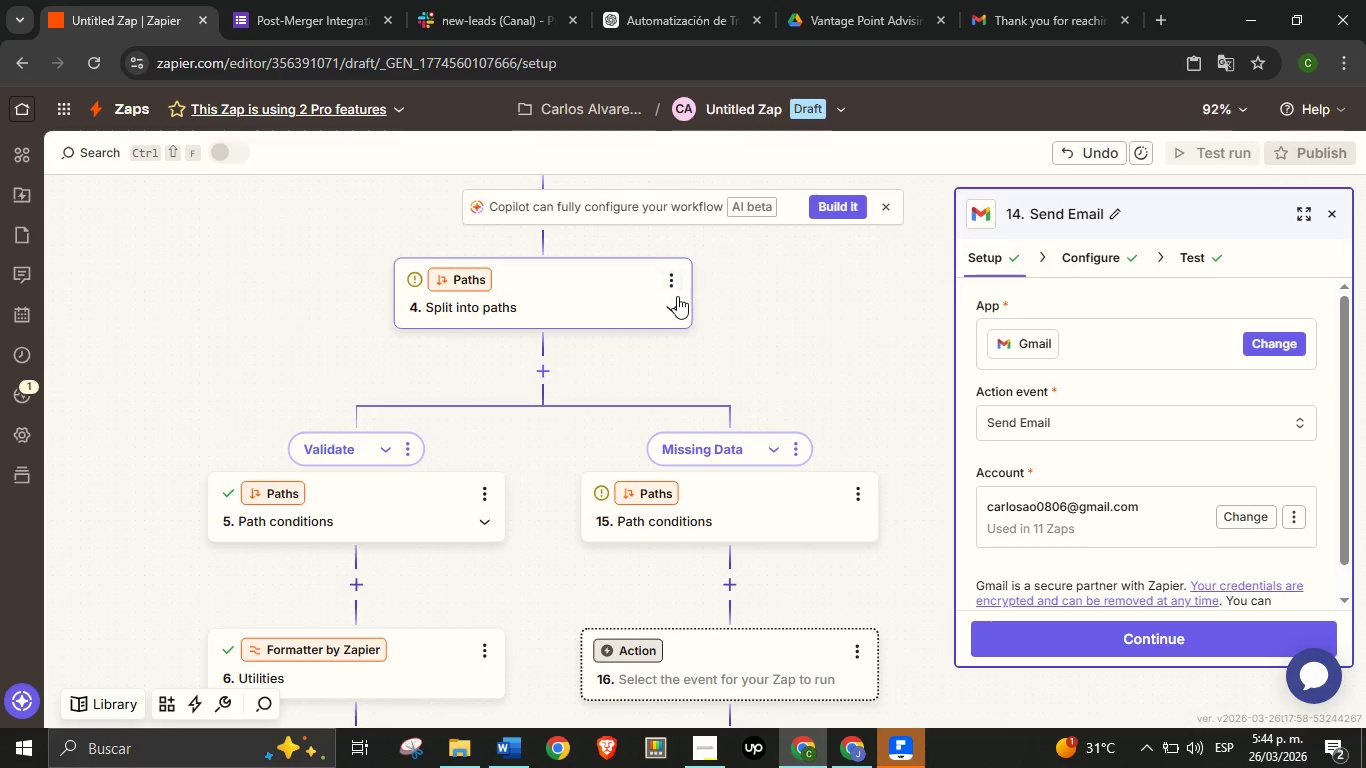 
triple_click([614, 292])
 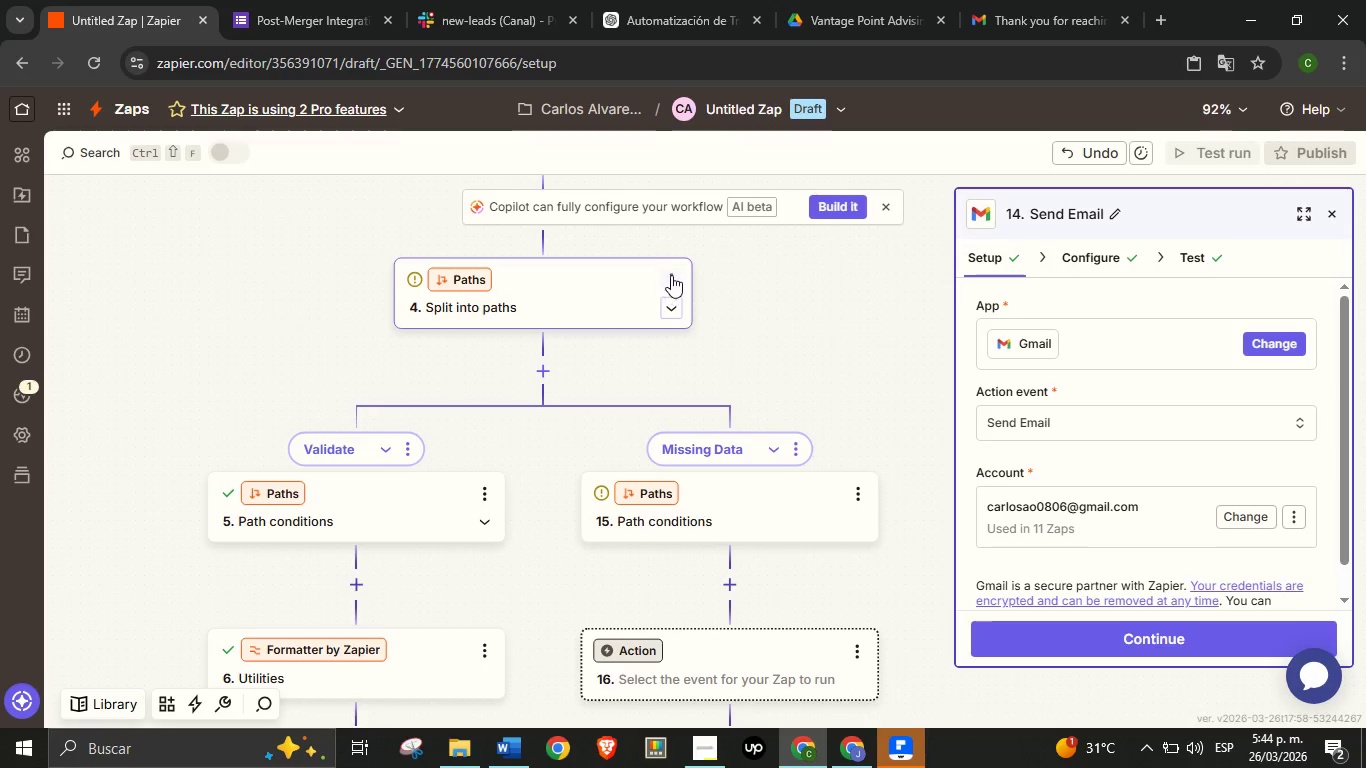 
mouse_move([659, 312])
 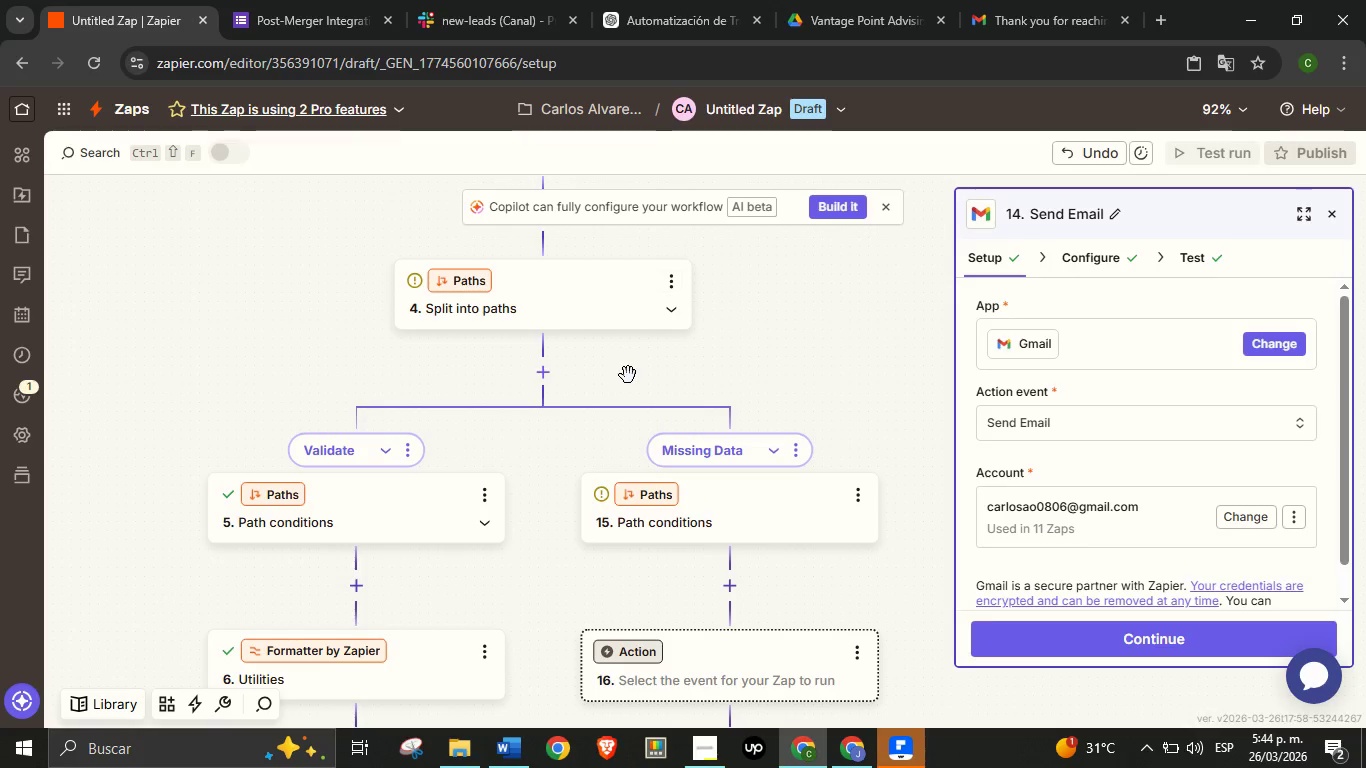 
left_click_drag(start_coordinate=[630, 375], to_coordinate=[603, 417])
 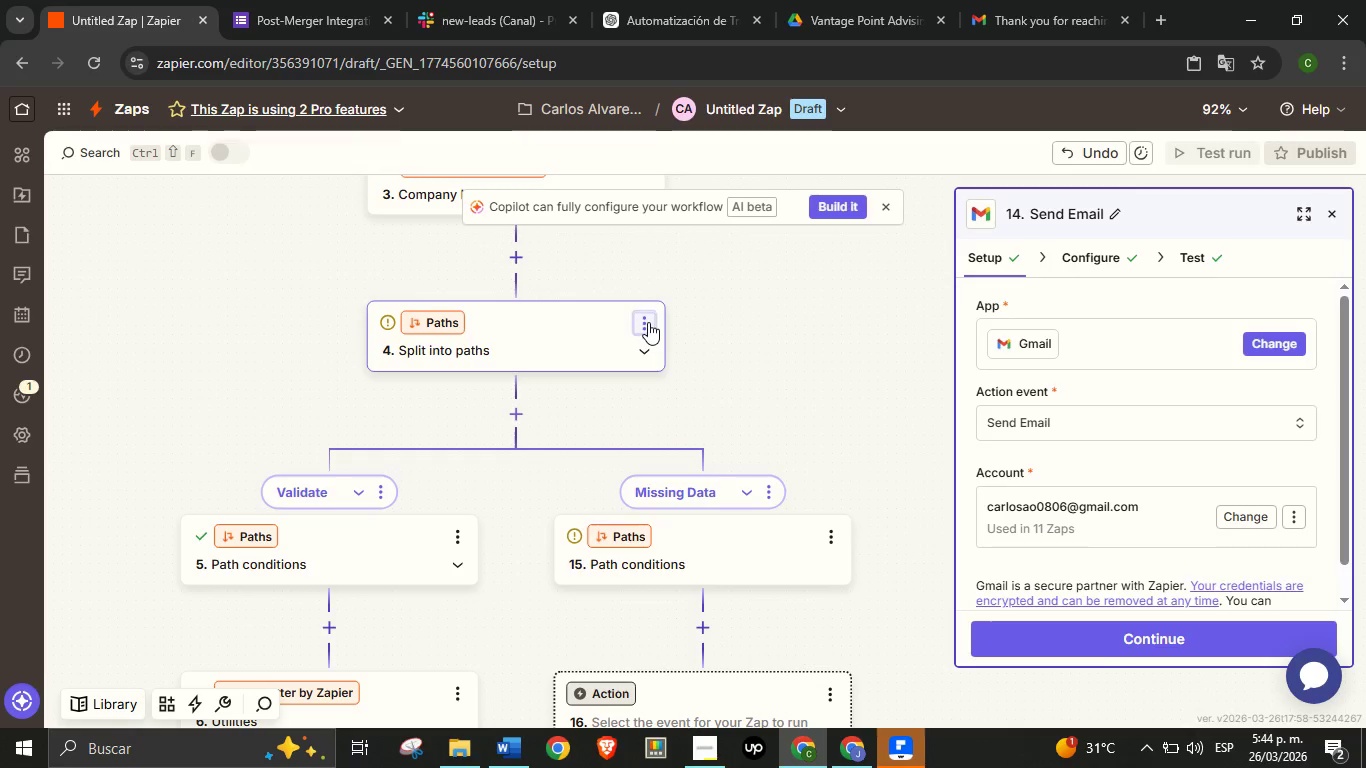 
left_click([648, 322])
 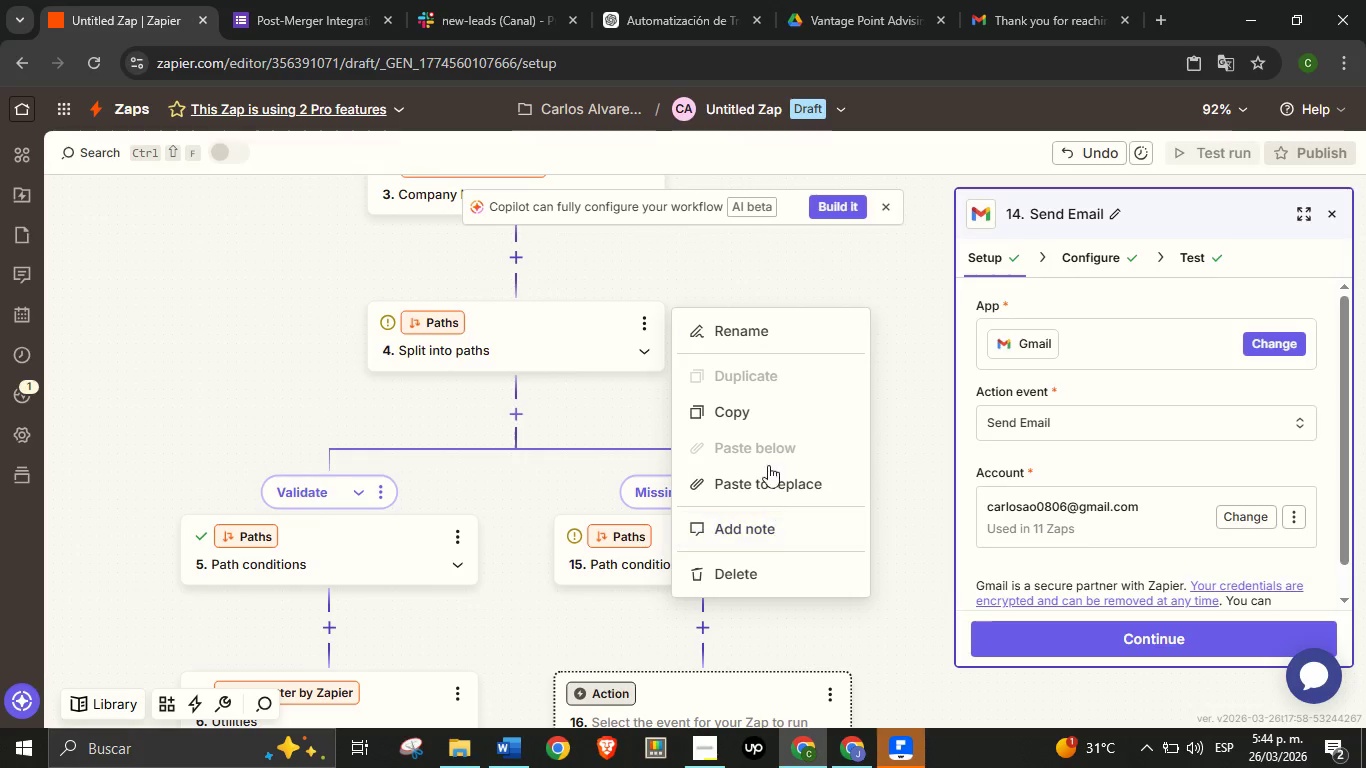 
wait(6.91)
 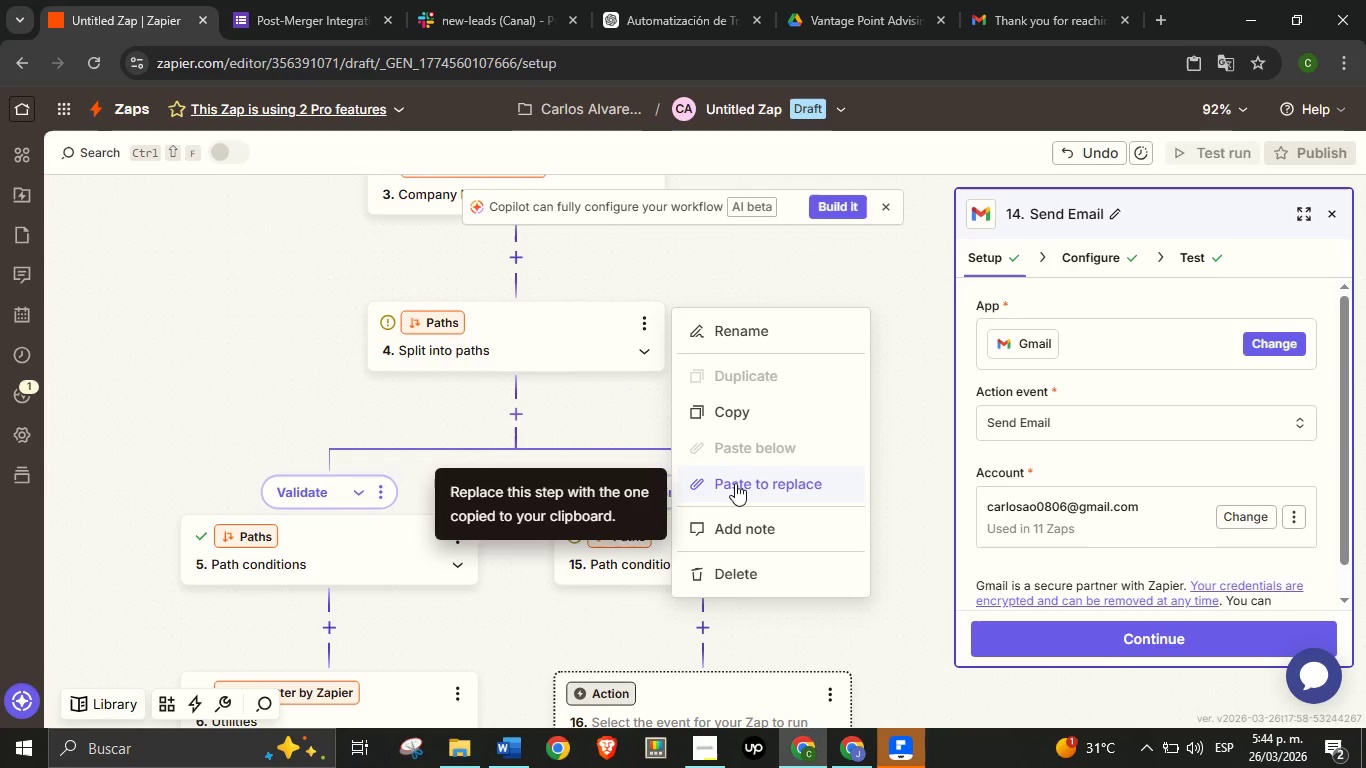 
left_click([766, 574])
 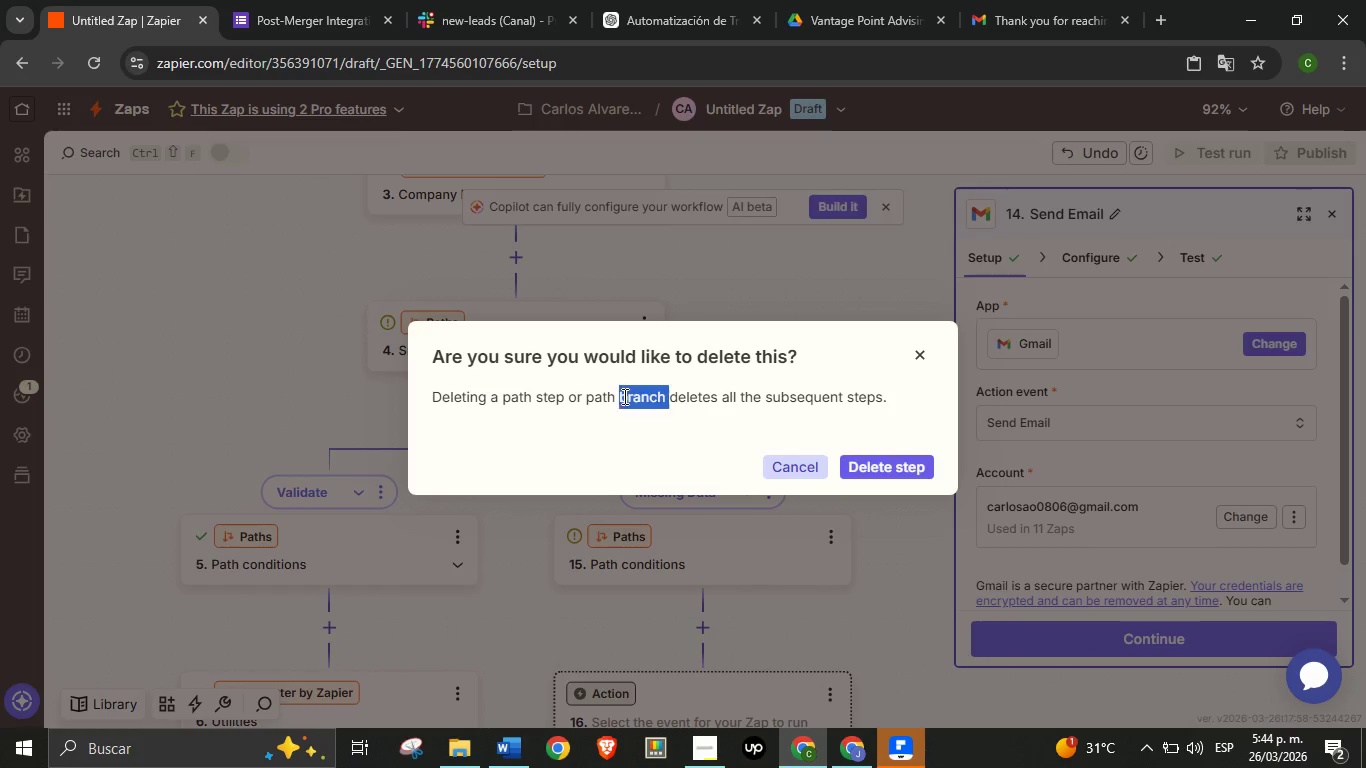 
double_click([623, 396])
 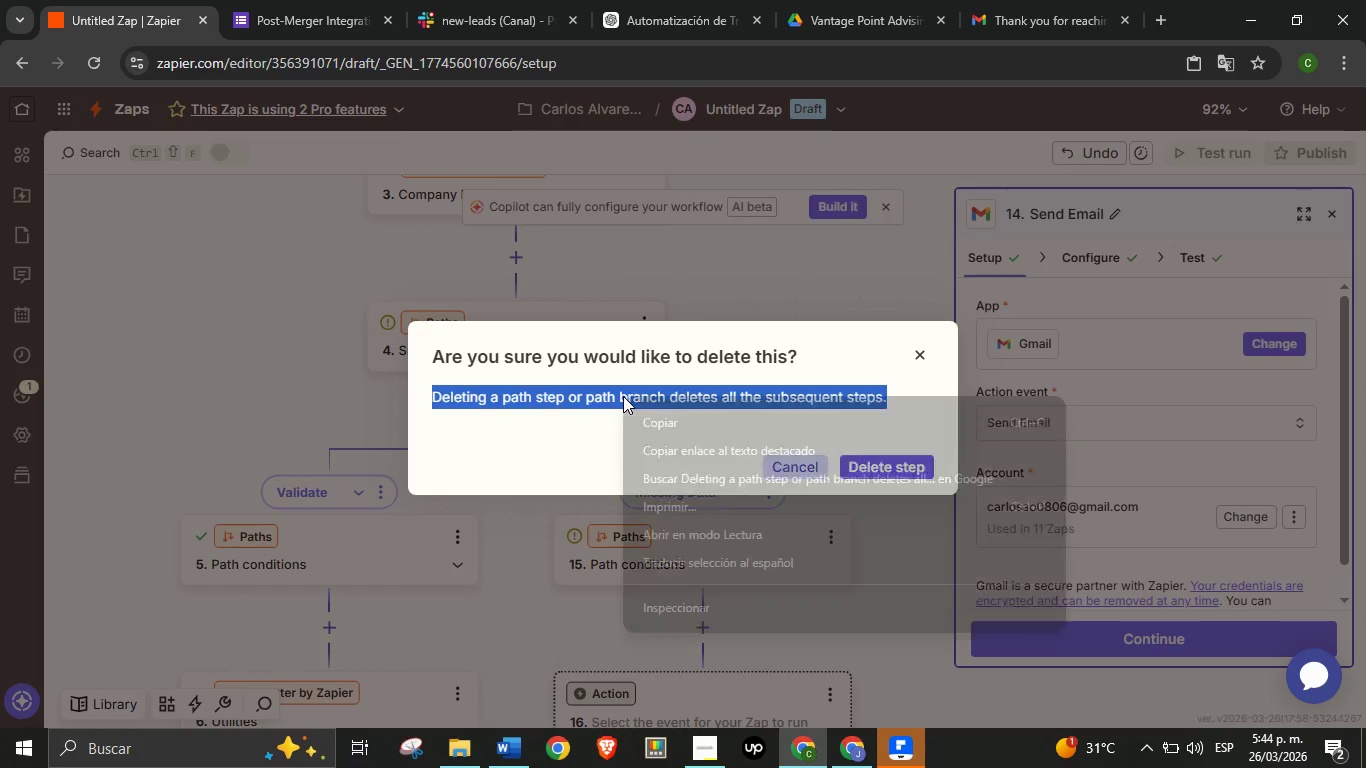 
triple_click([623, 396])
 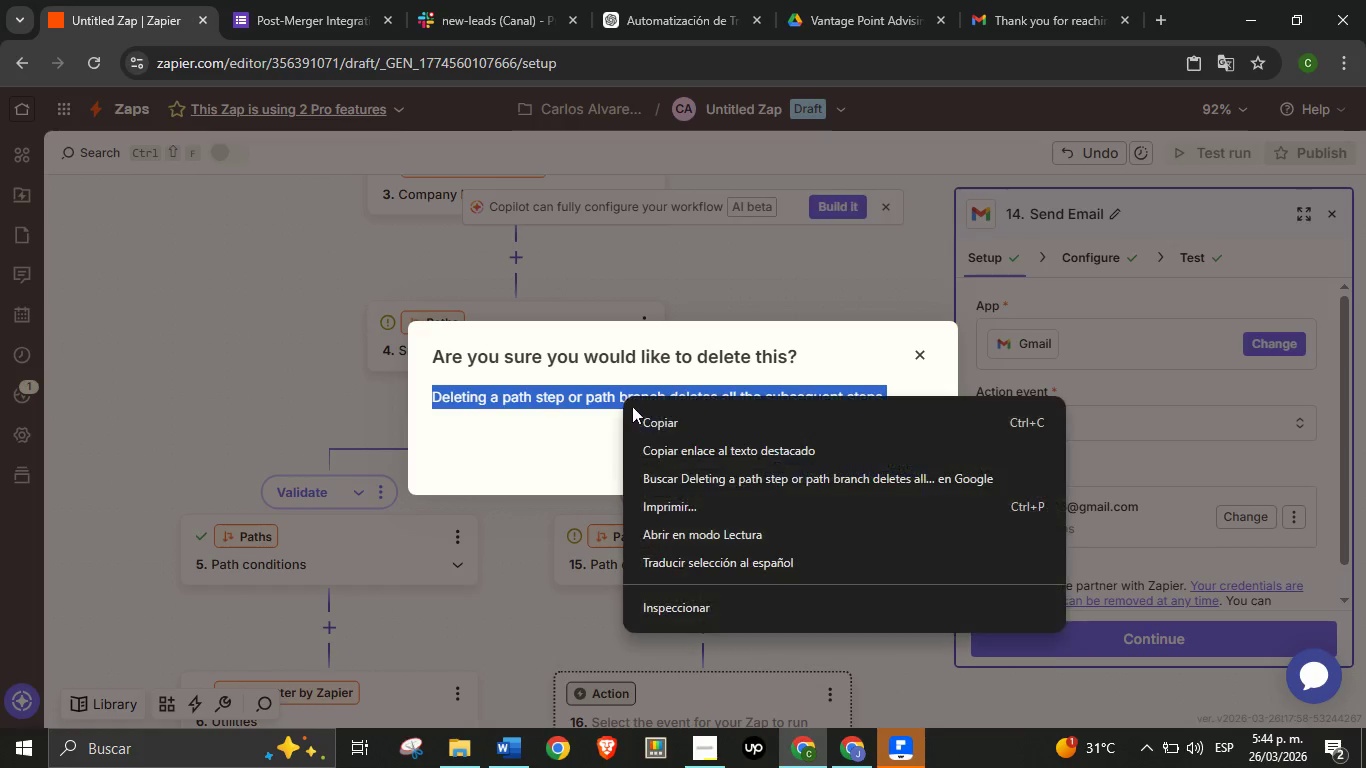 
right_click([623, 396])
 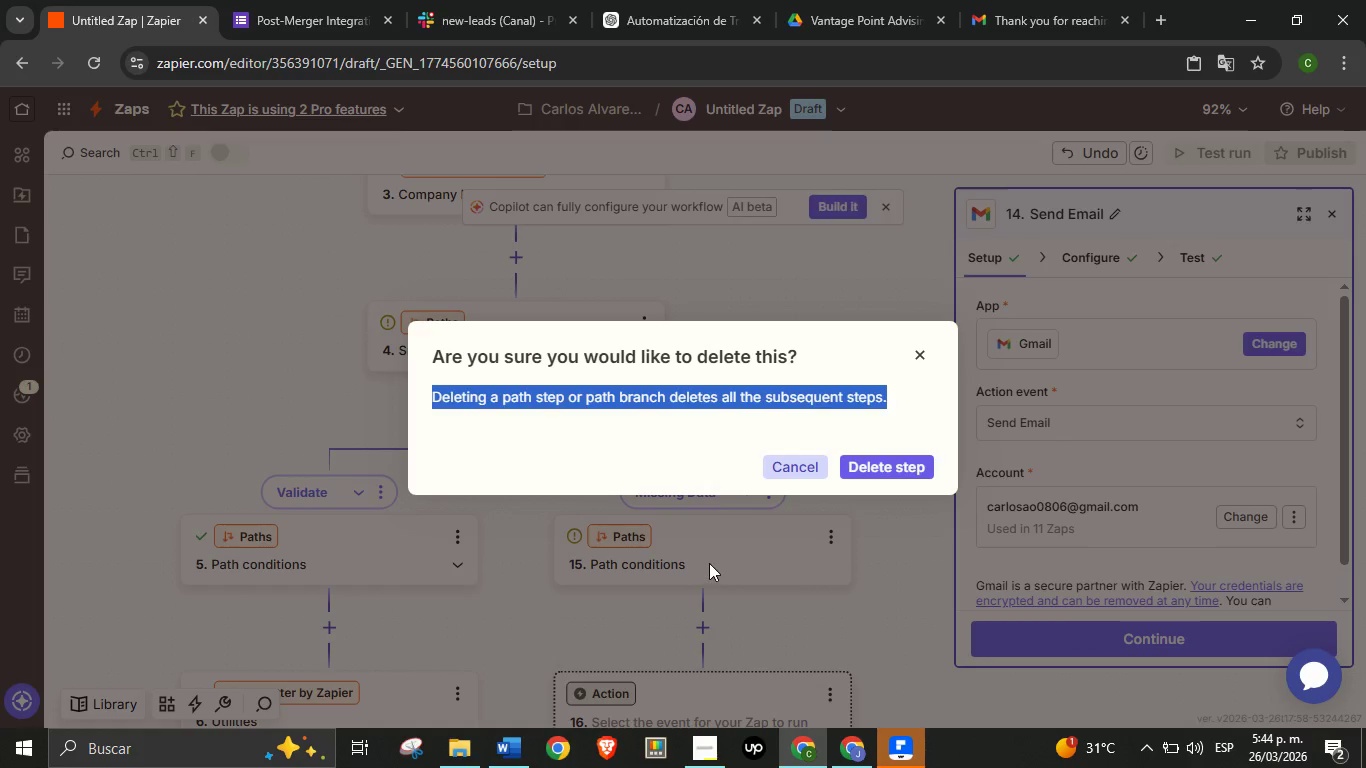 
left_click([709, 564])
 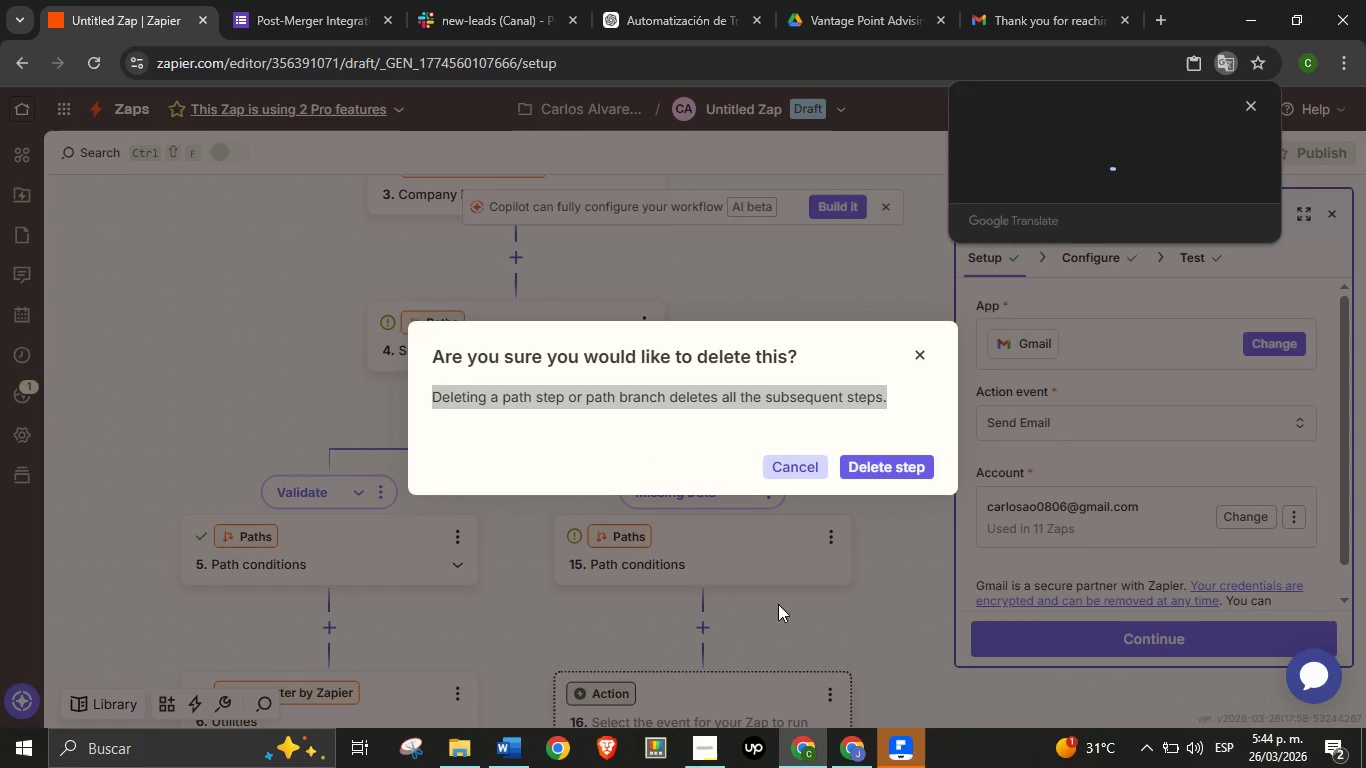 
left_click([905, 758])
 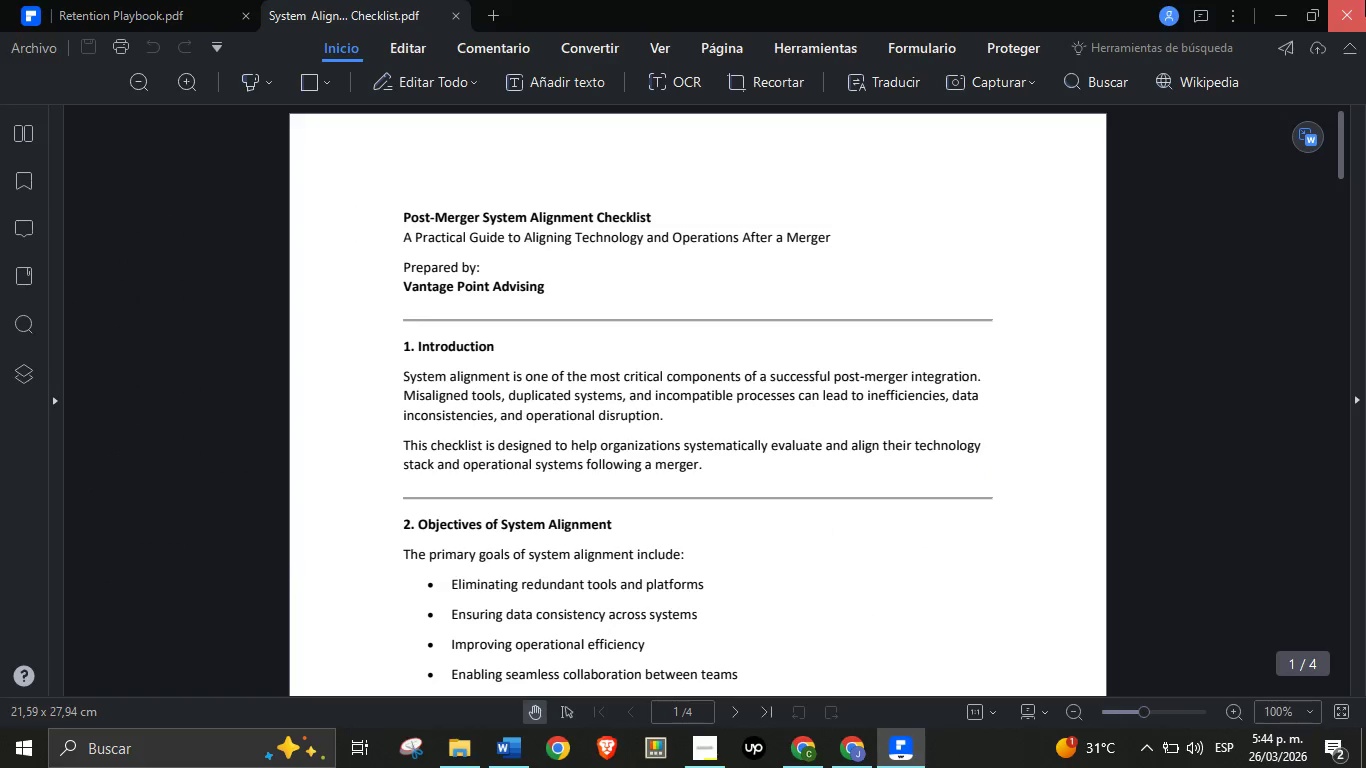 
left_click([1365, 0])
 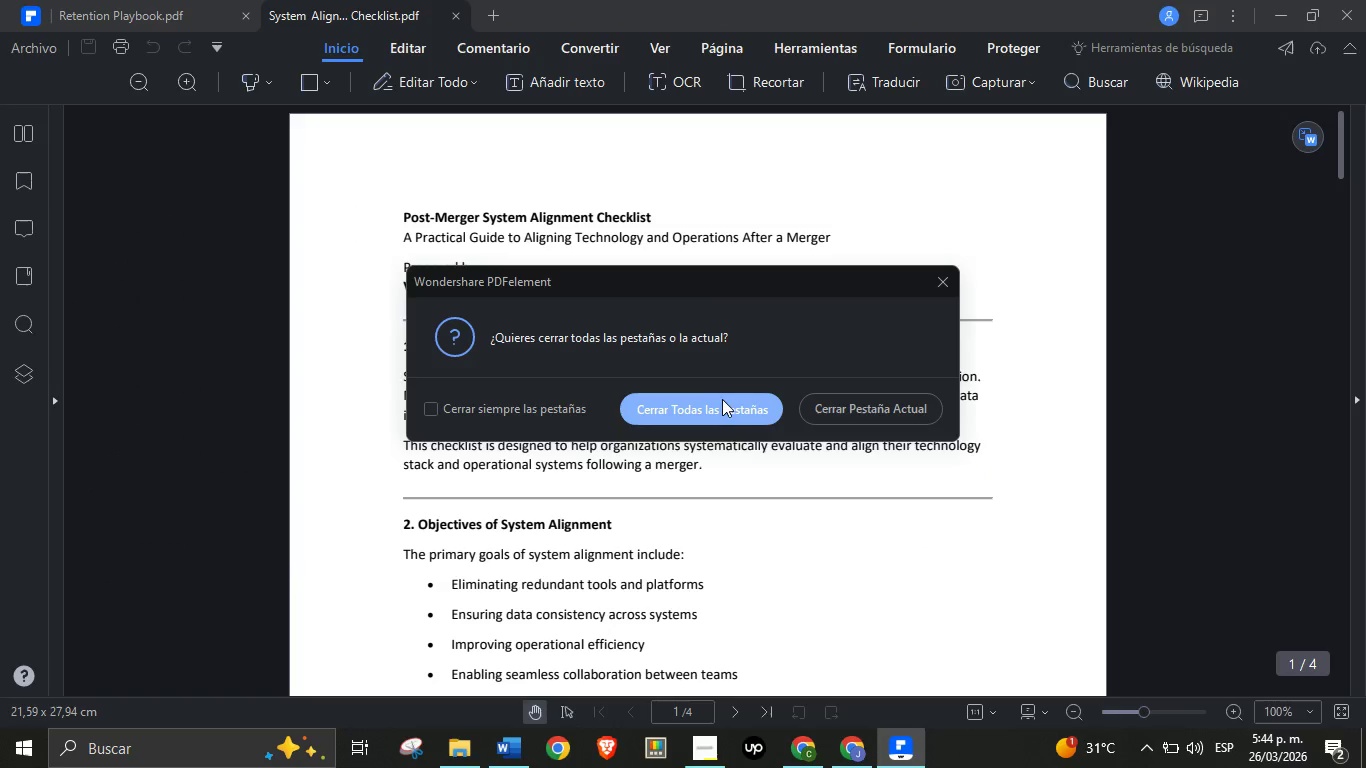 
left_click([722, 399])
 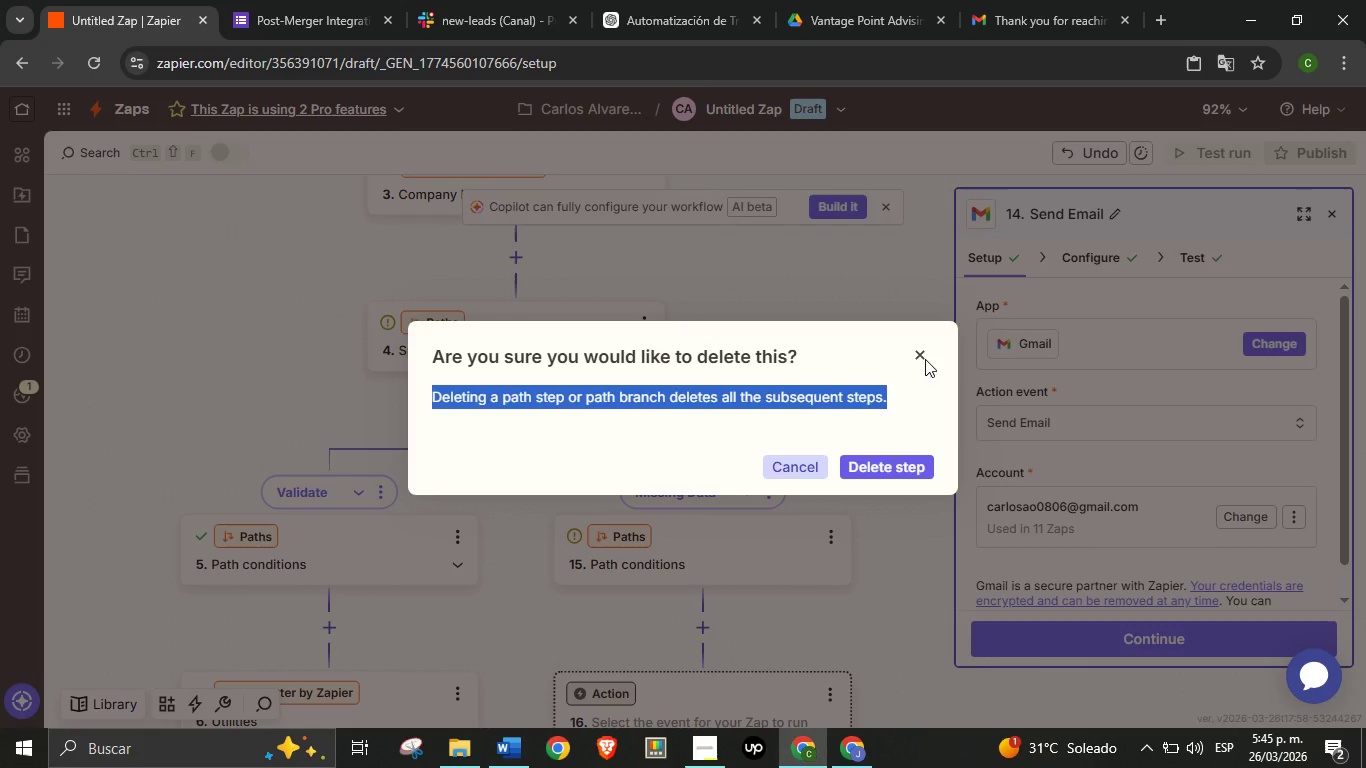 
left_click([670, 385])
 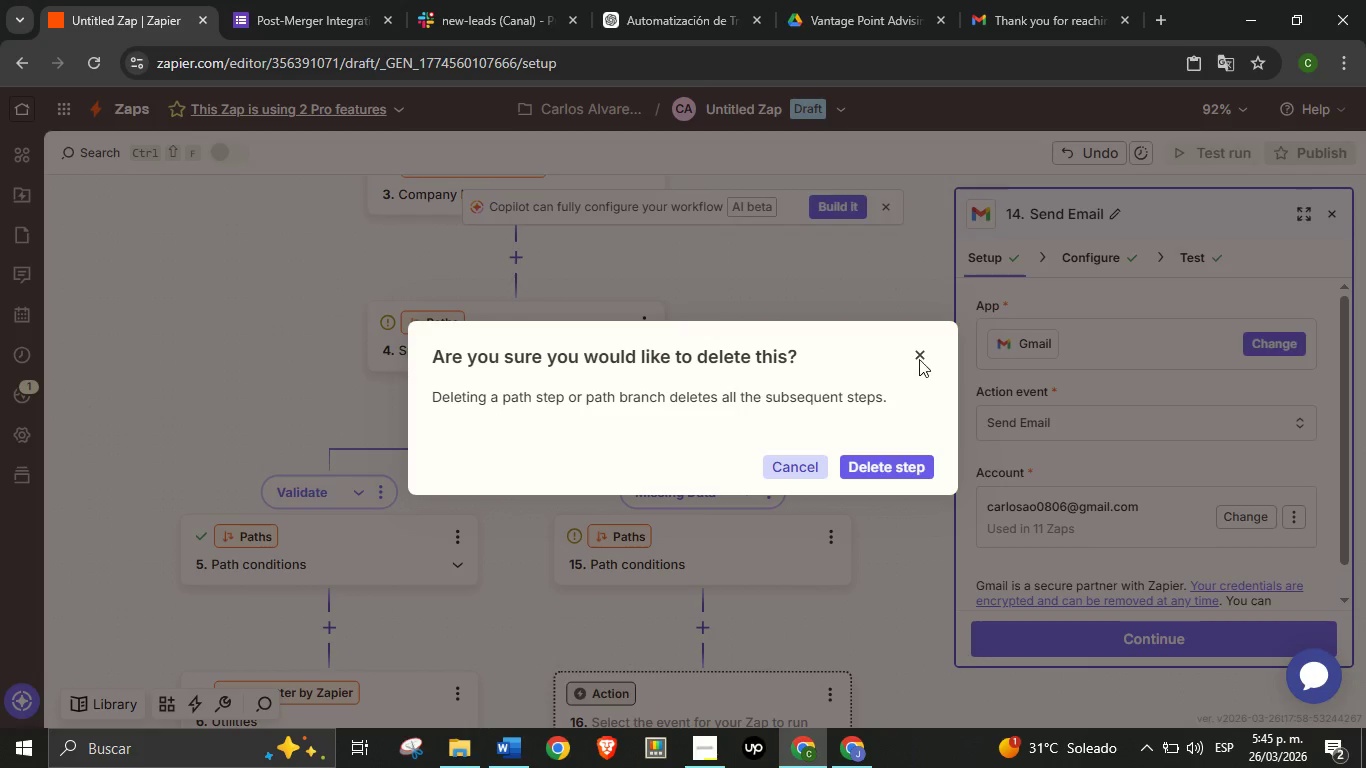 
left_click([922, 357])
 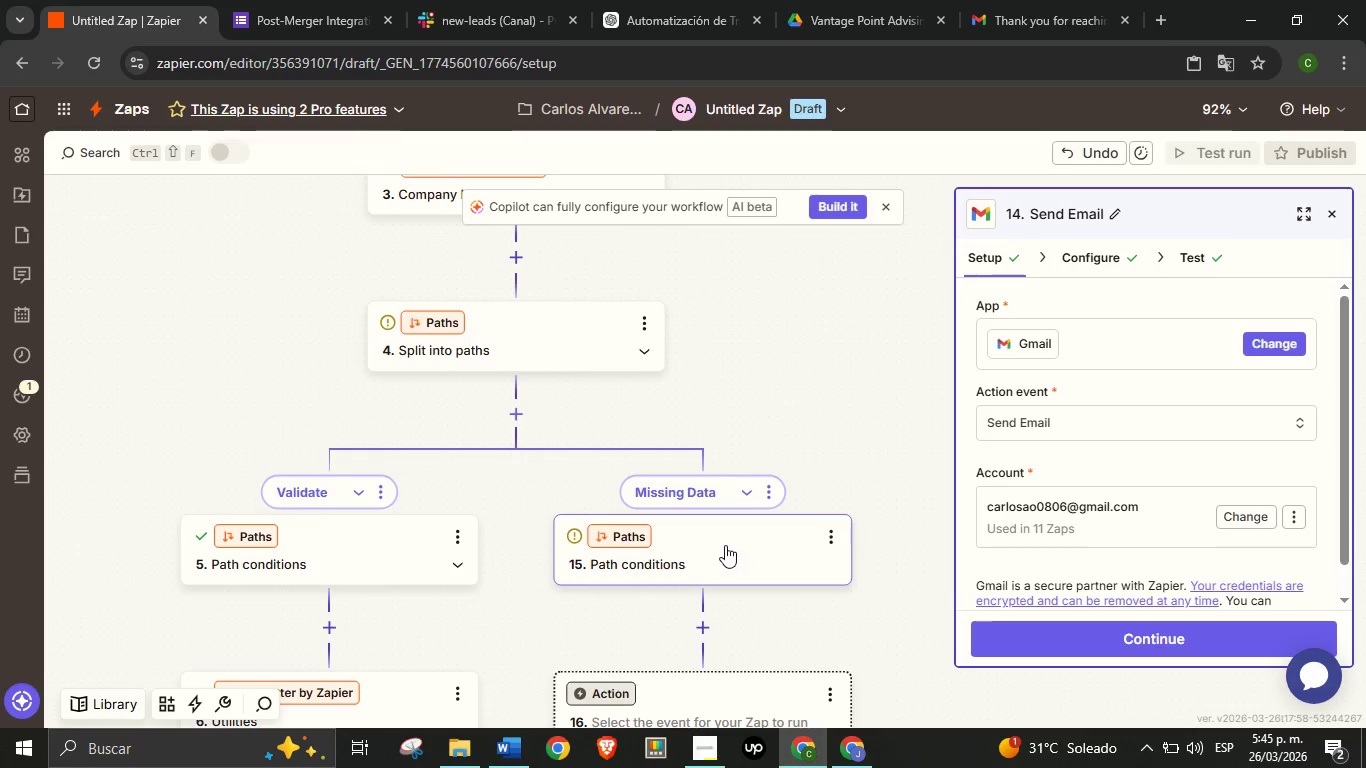 
wait(5.28)
 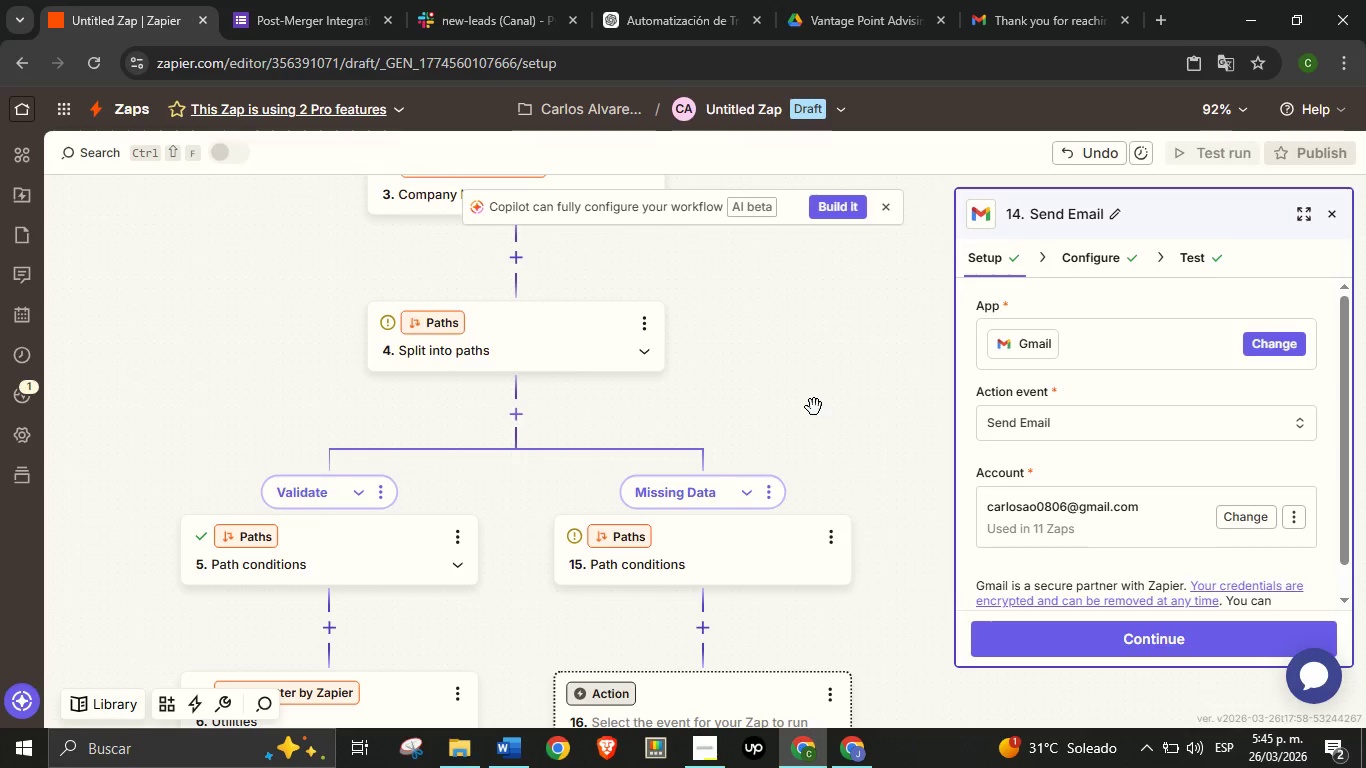 
left_click_drag(start_coordinate=[739, 413], to_coordinate=[804, 362])
 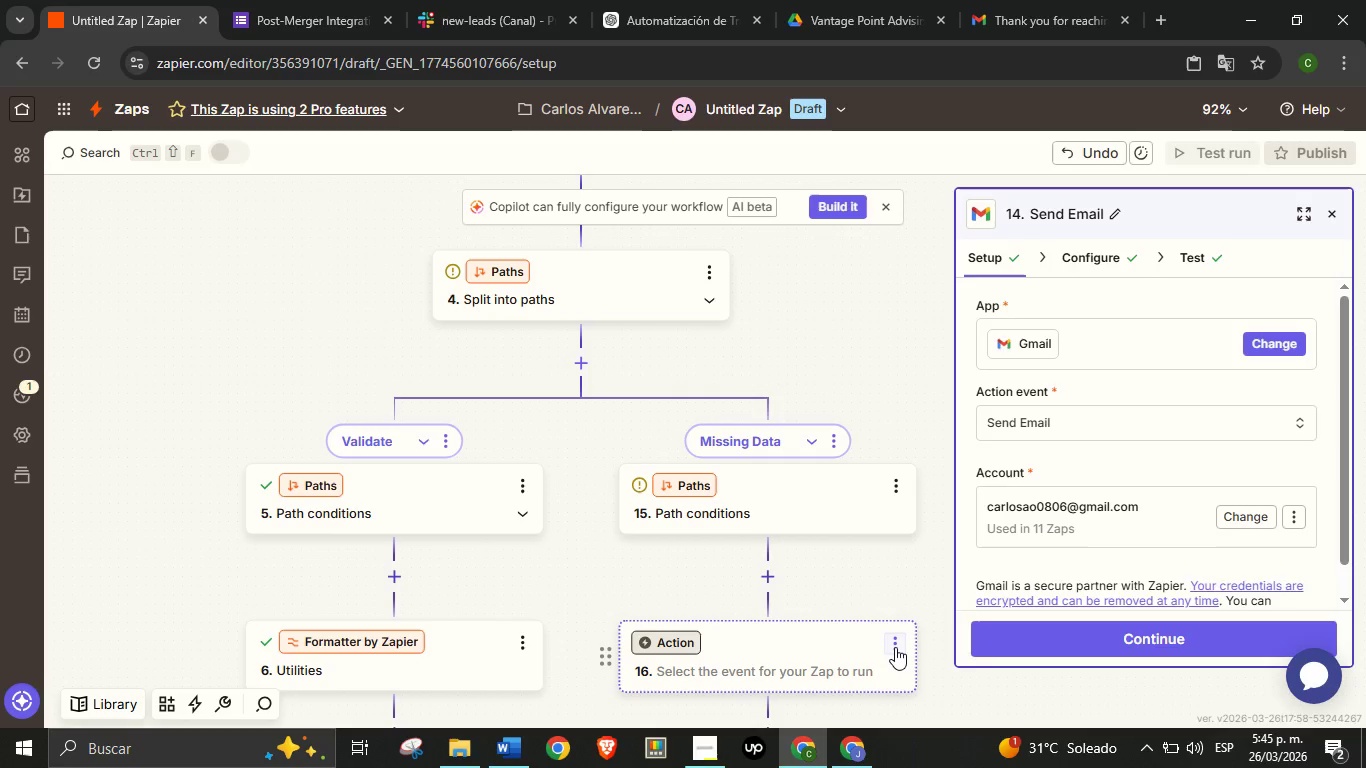 
left_click([898, 644])
 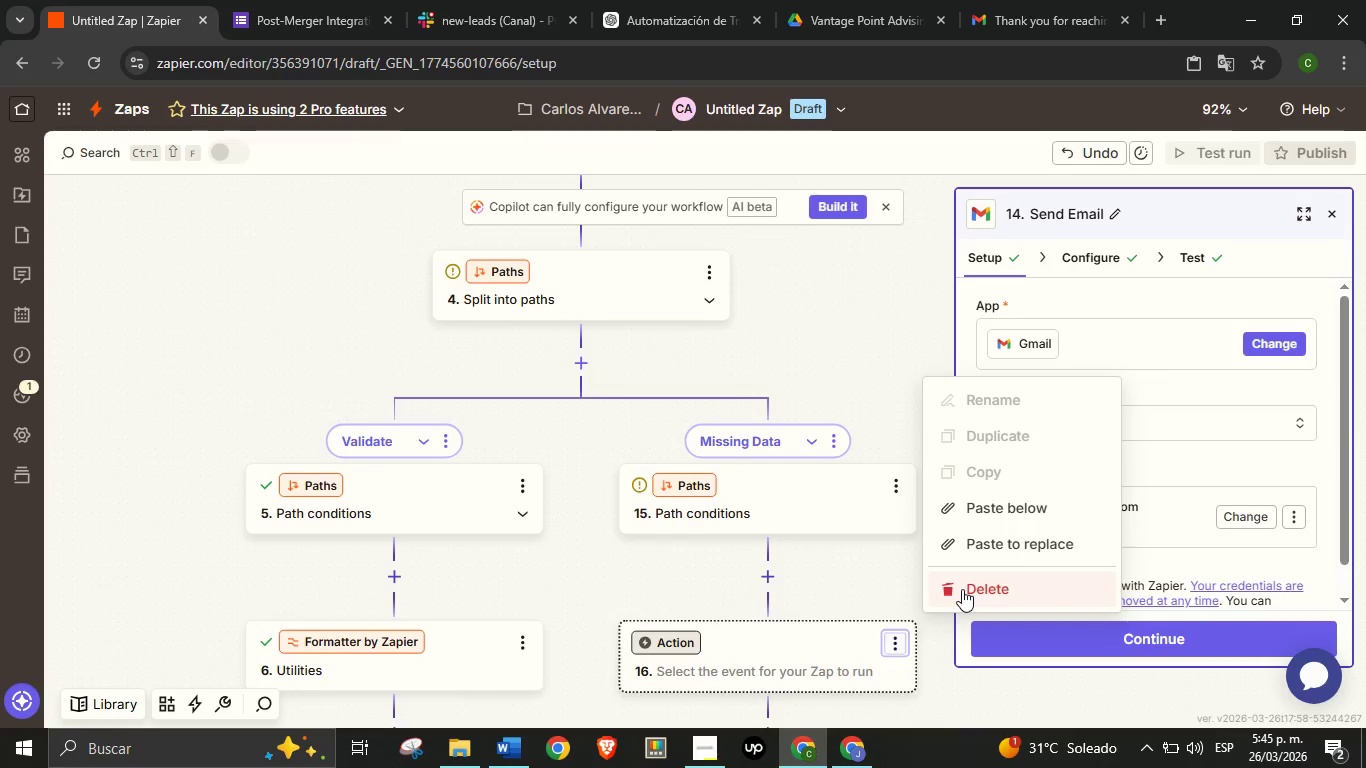 
left_click([962, 589])
 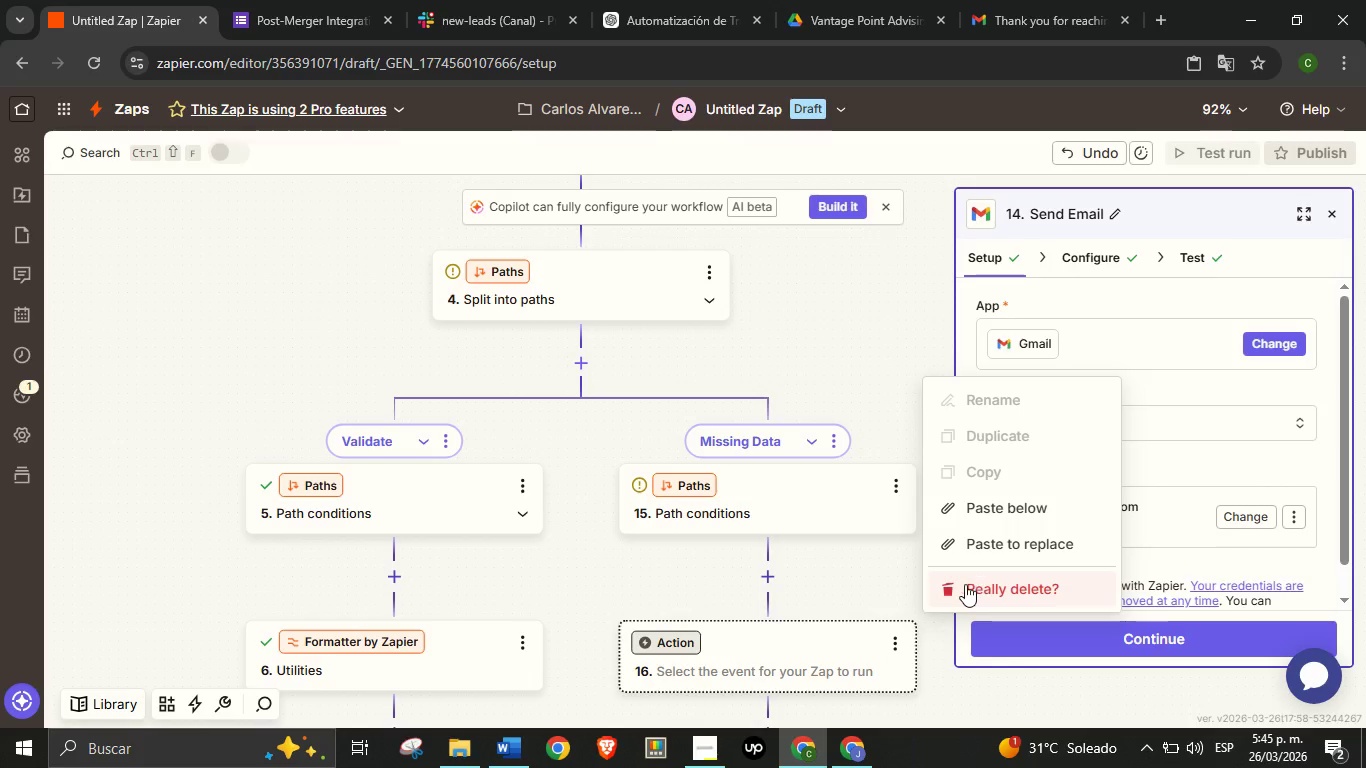 
left_click([979, 584])
 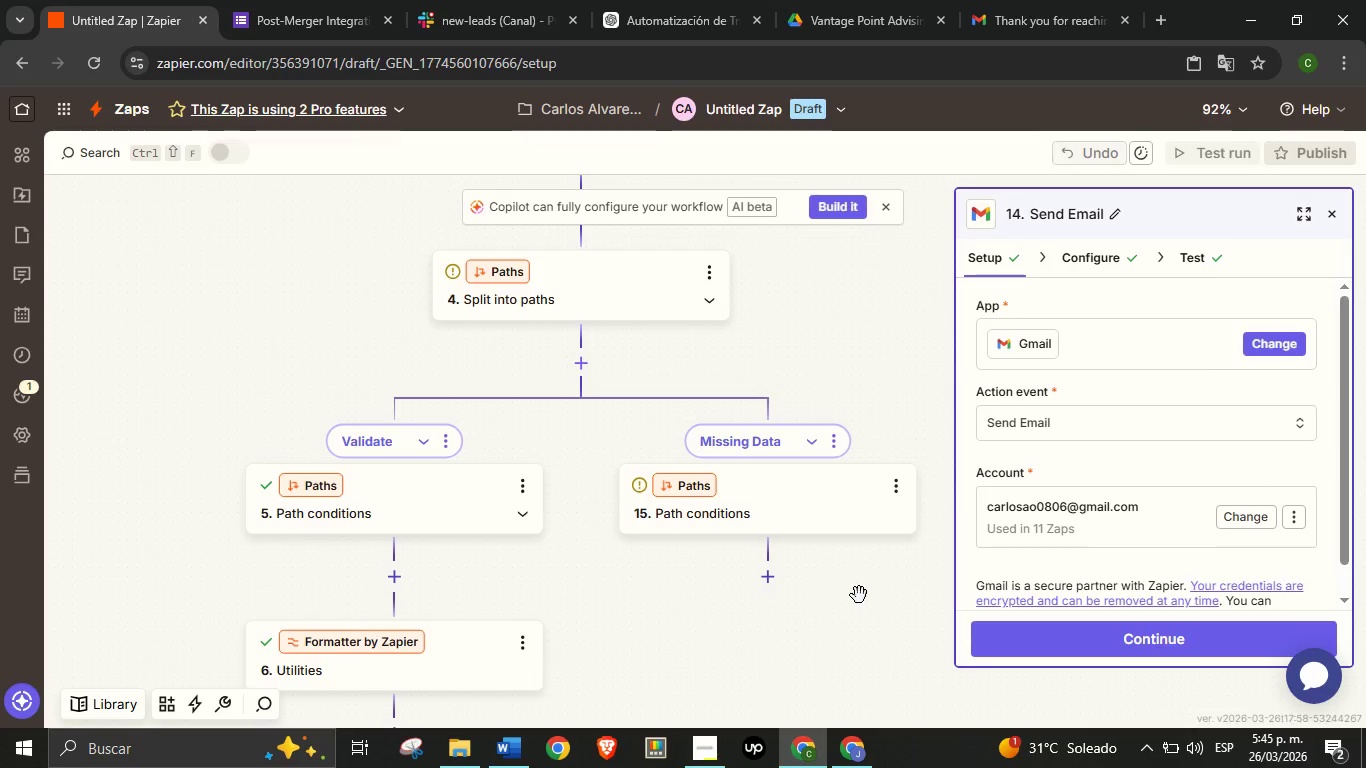 
left_click_drag(start_coordinate=[859, 596], to_coordinate=[805, 597])
 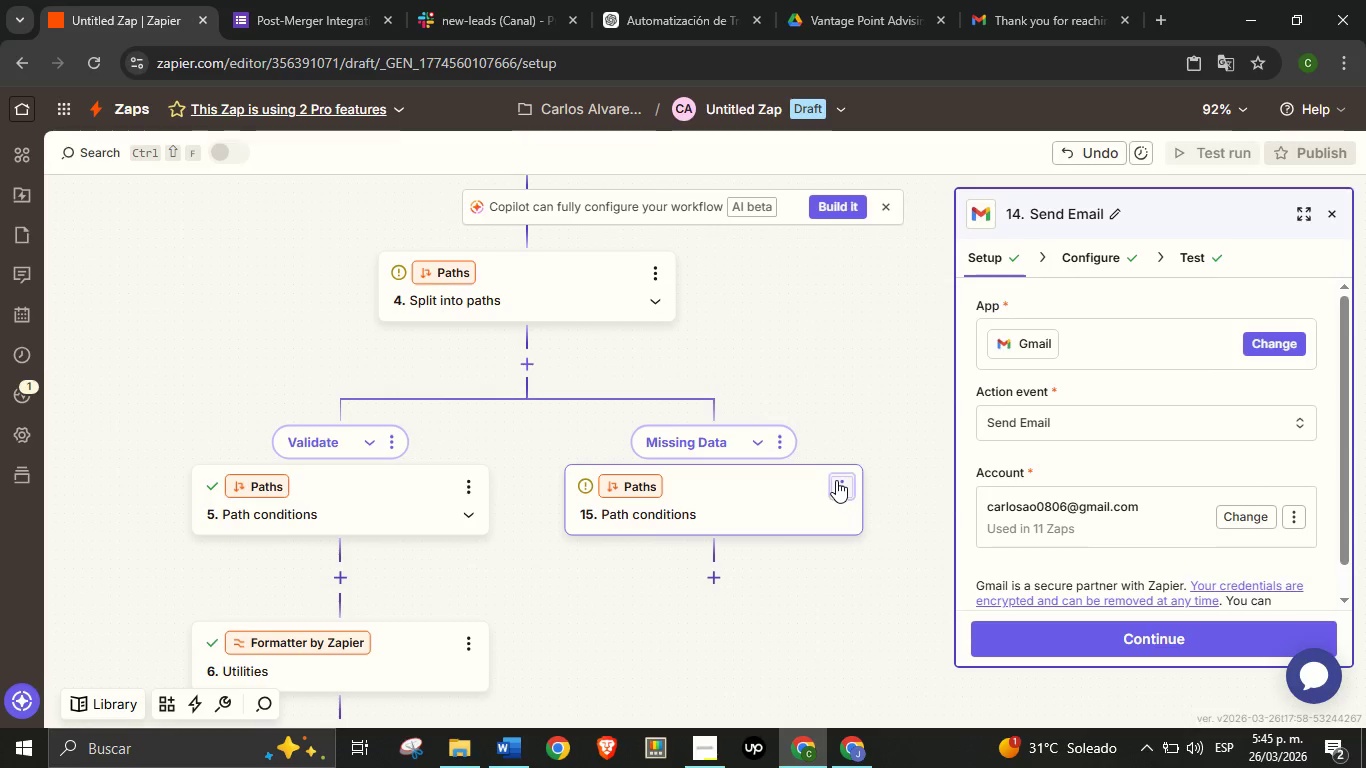 
left_click([836, 480])
 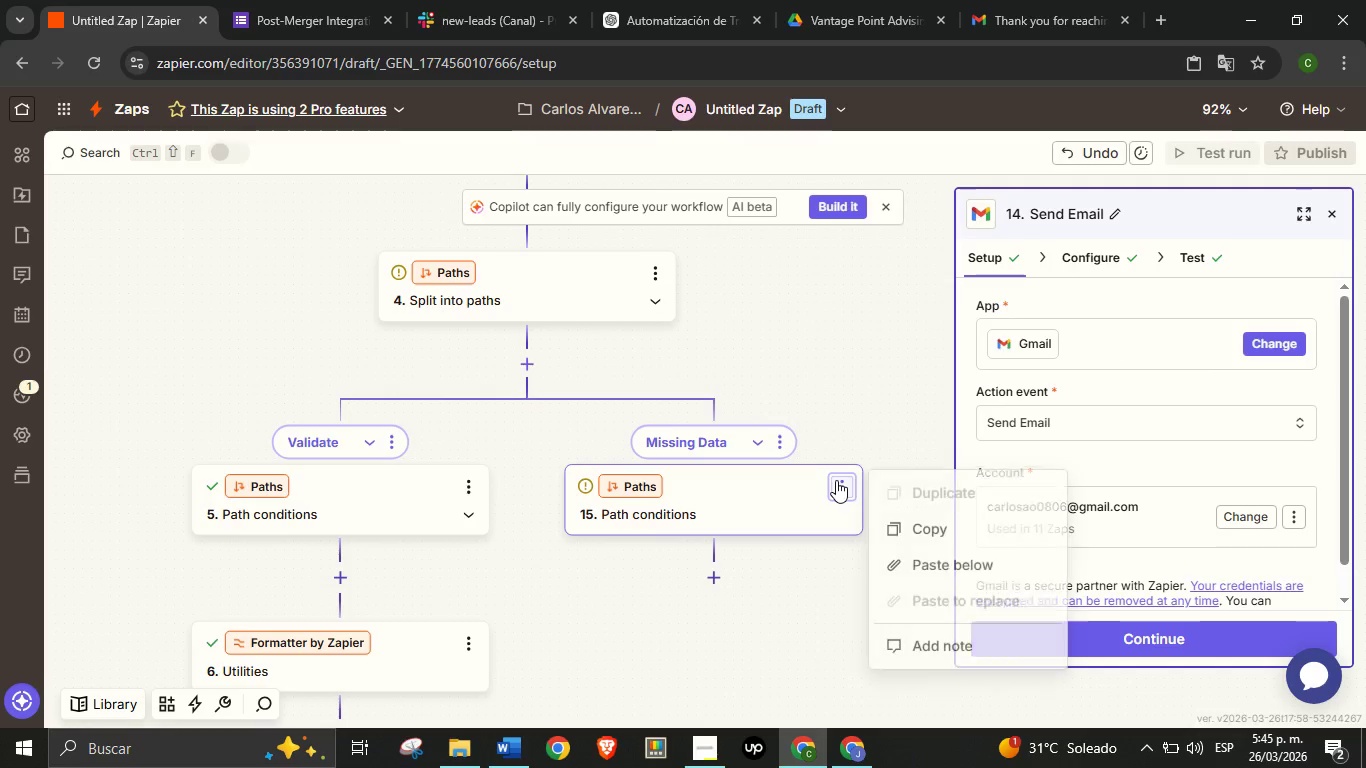 
mouse_move([837, 513])
 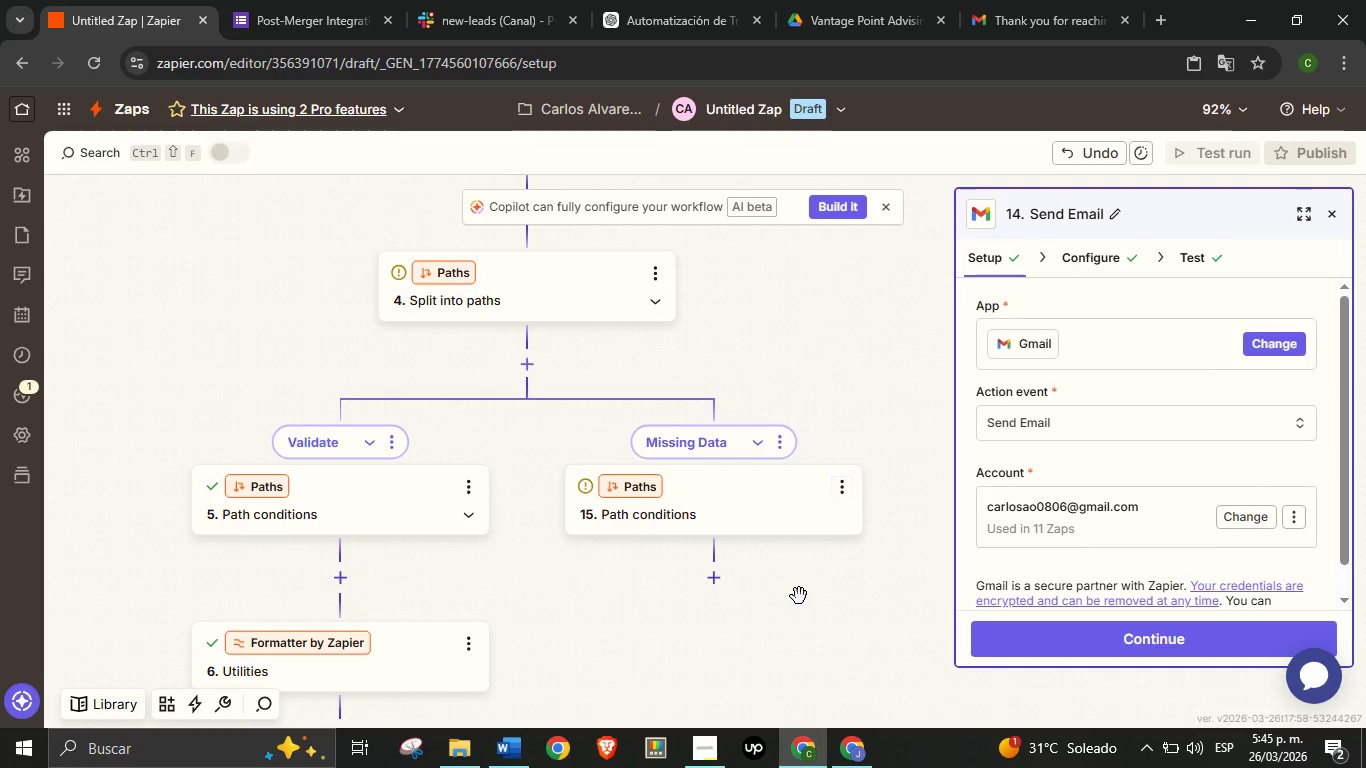 
left_click([799, 596])
 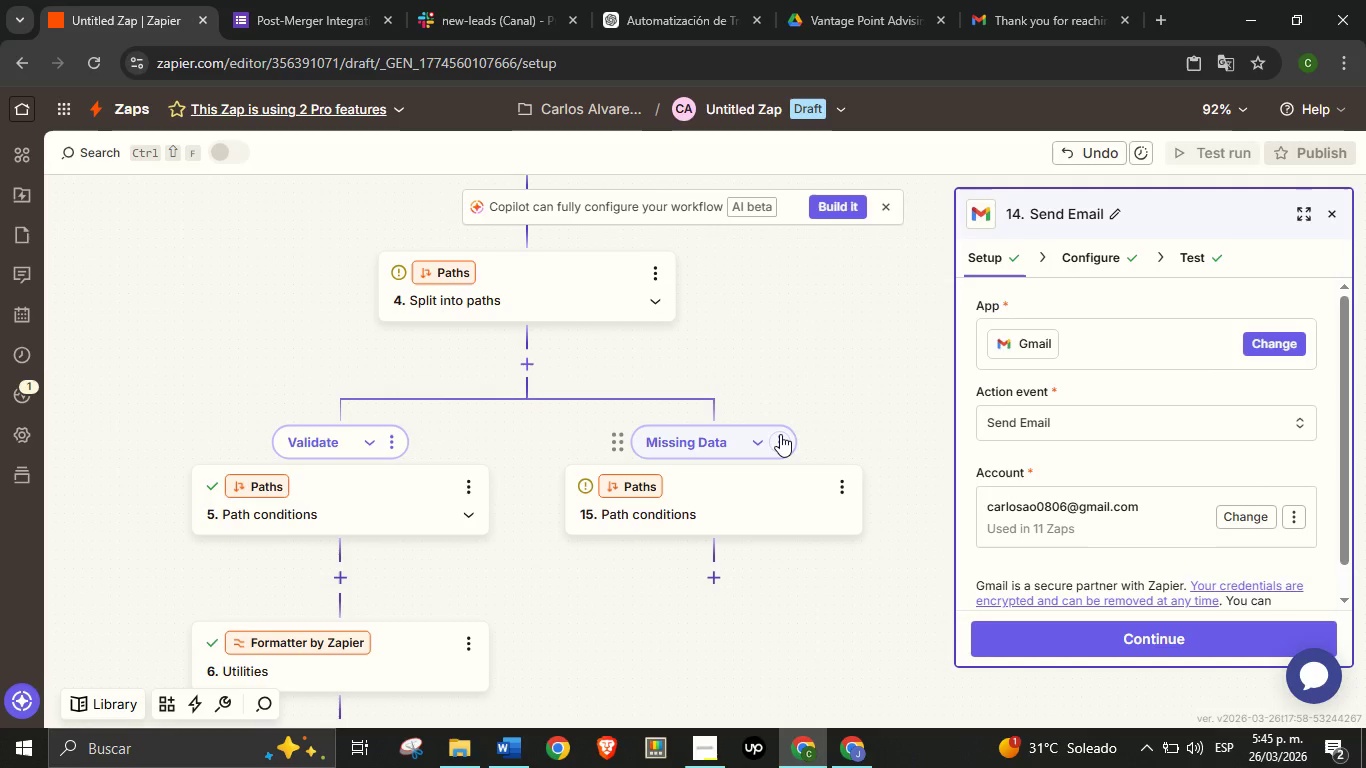 
left_click([780, 434])
 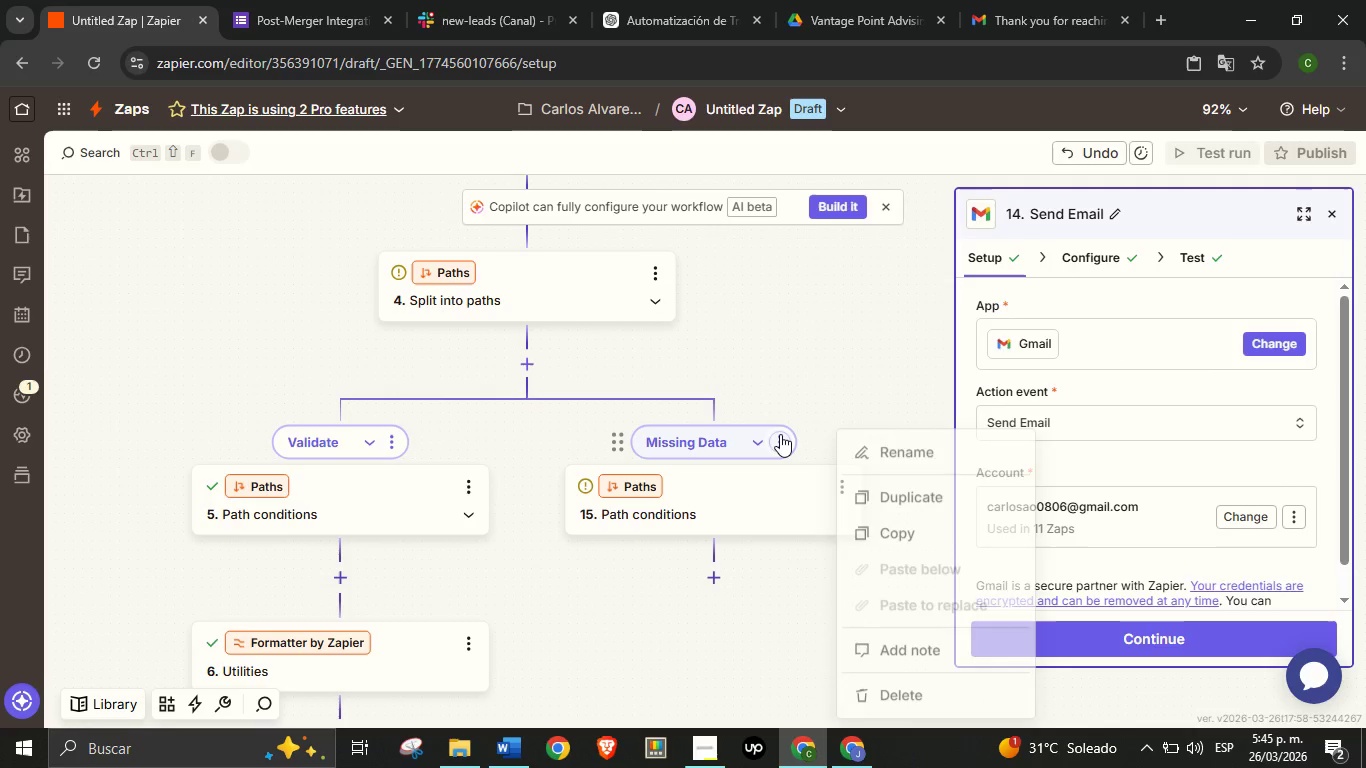 
mouse_move([782, 460])
 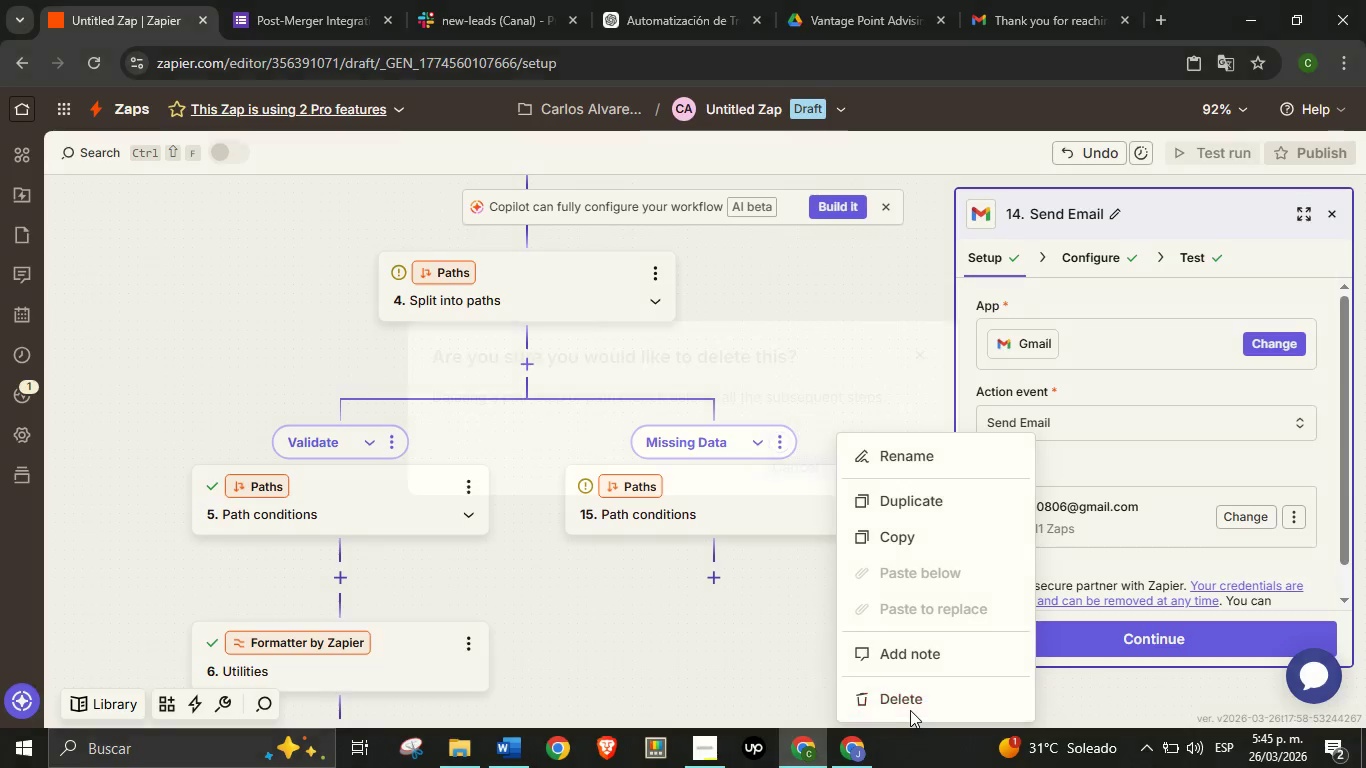 
left_click([910, 710])
 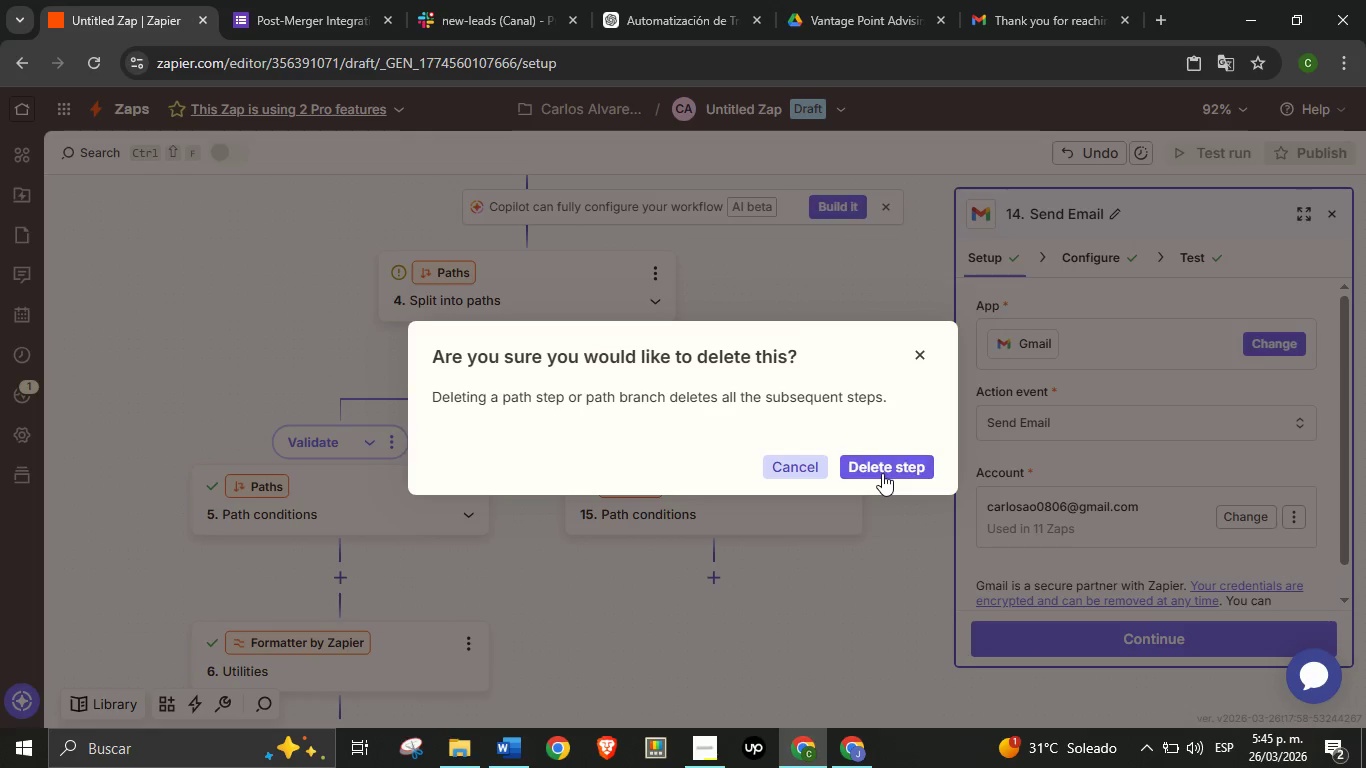 
left_click([882, 473])
 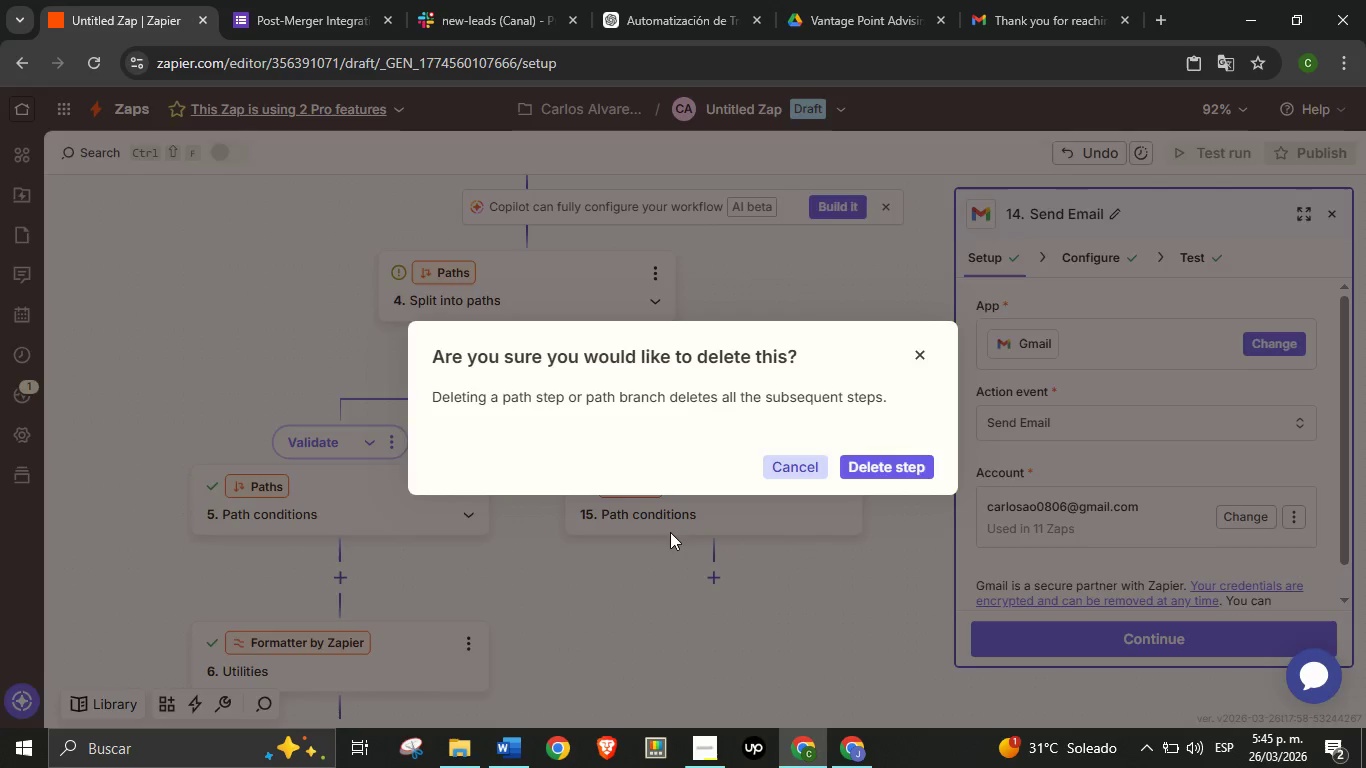 
mouse_move([661, 533])
 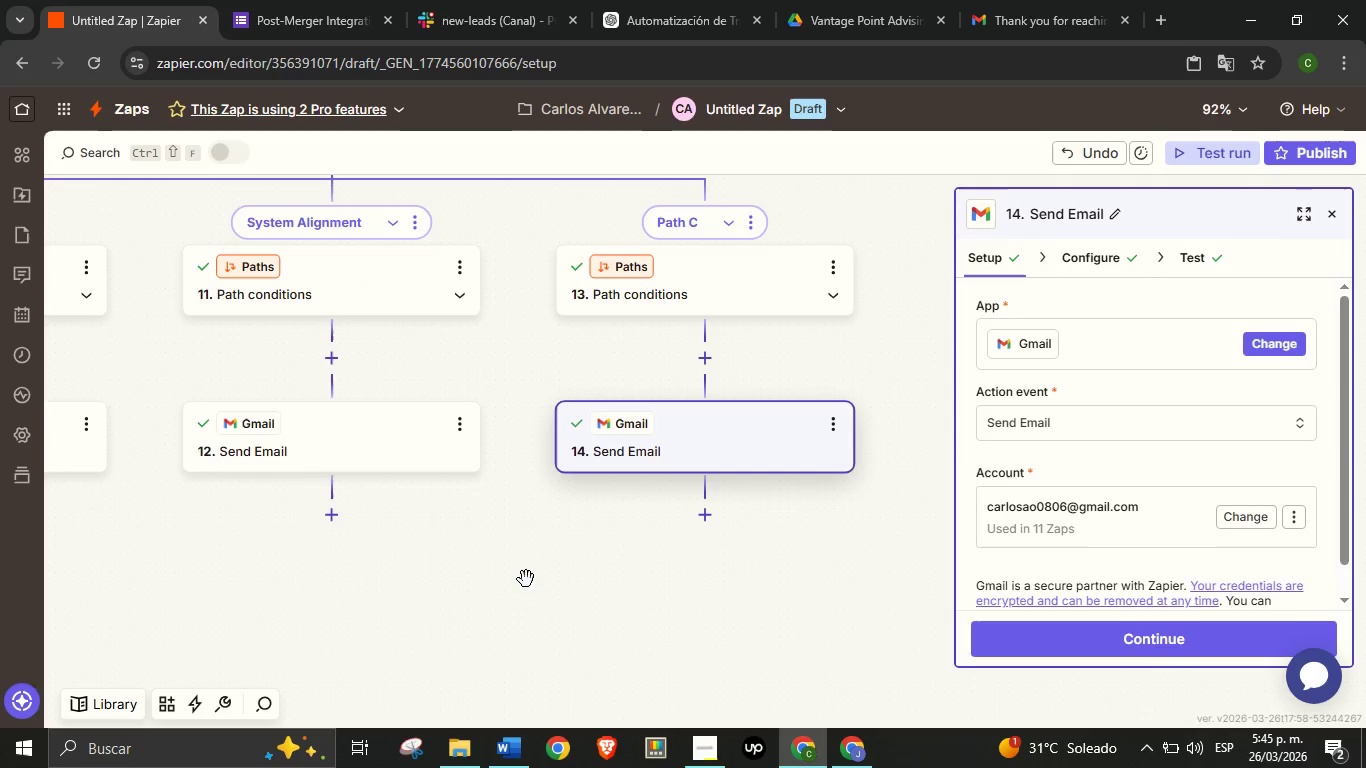 
scroll: coordinate [498, 566], scroll_direction: up, amount: 10.0
 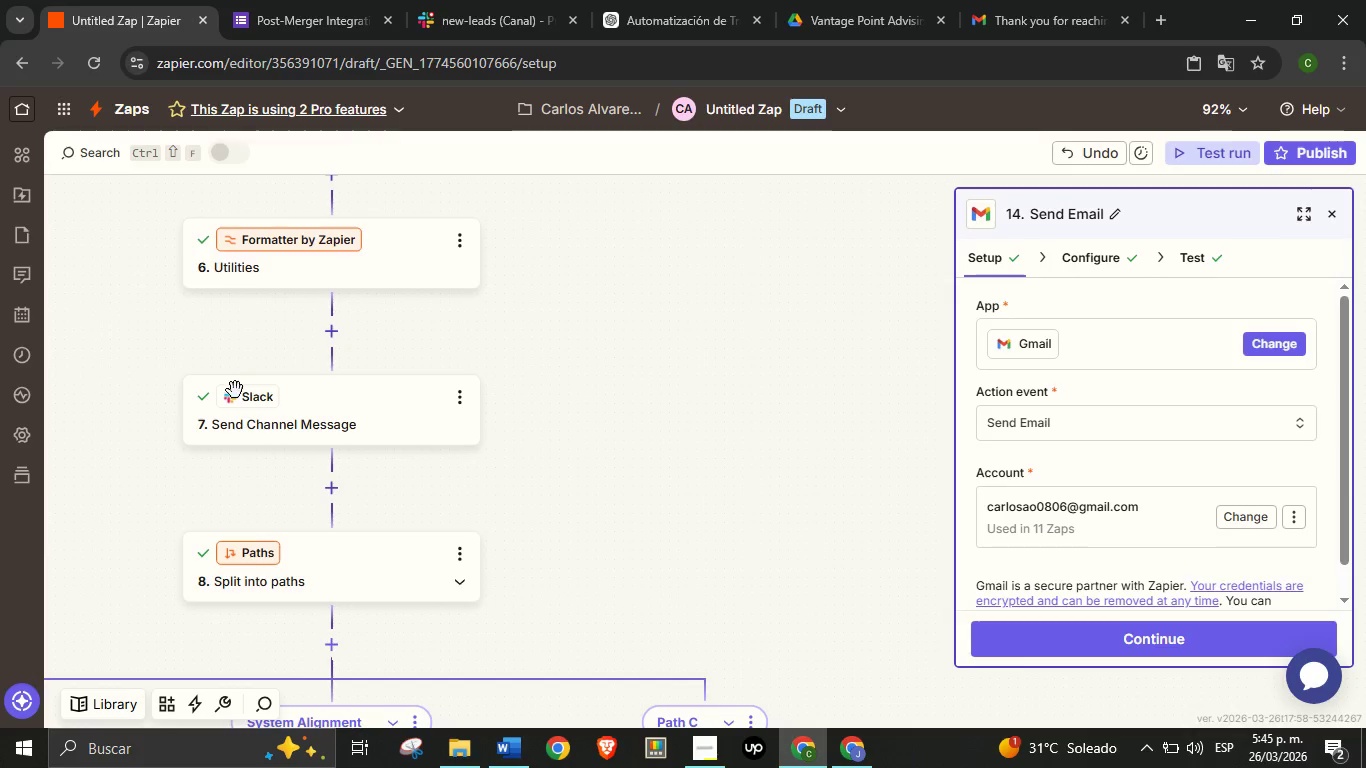 
left_click_drag(start_coordinate=[129, 353], to_coordinate=[367, 439])
 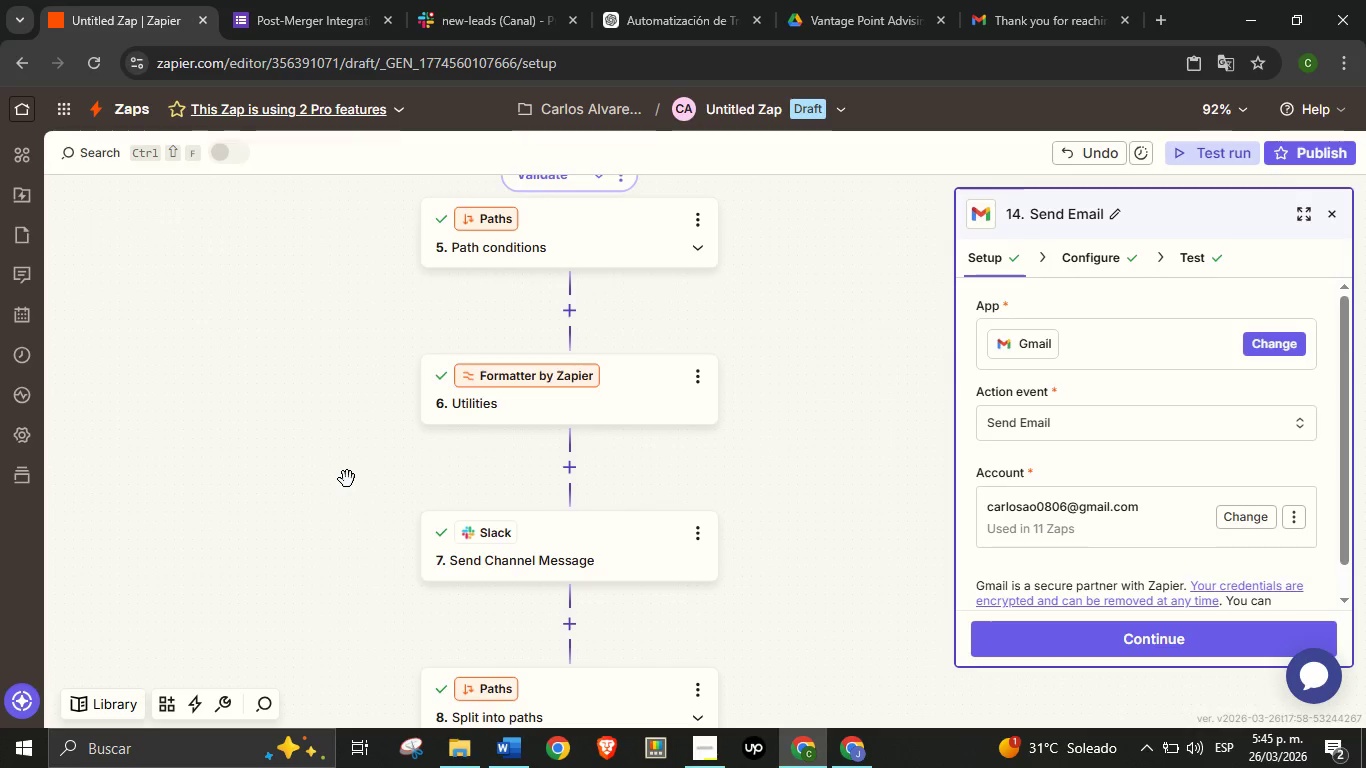 
scroll: coordinate [347, 479], scroll_direction: up, amount: 5.0
 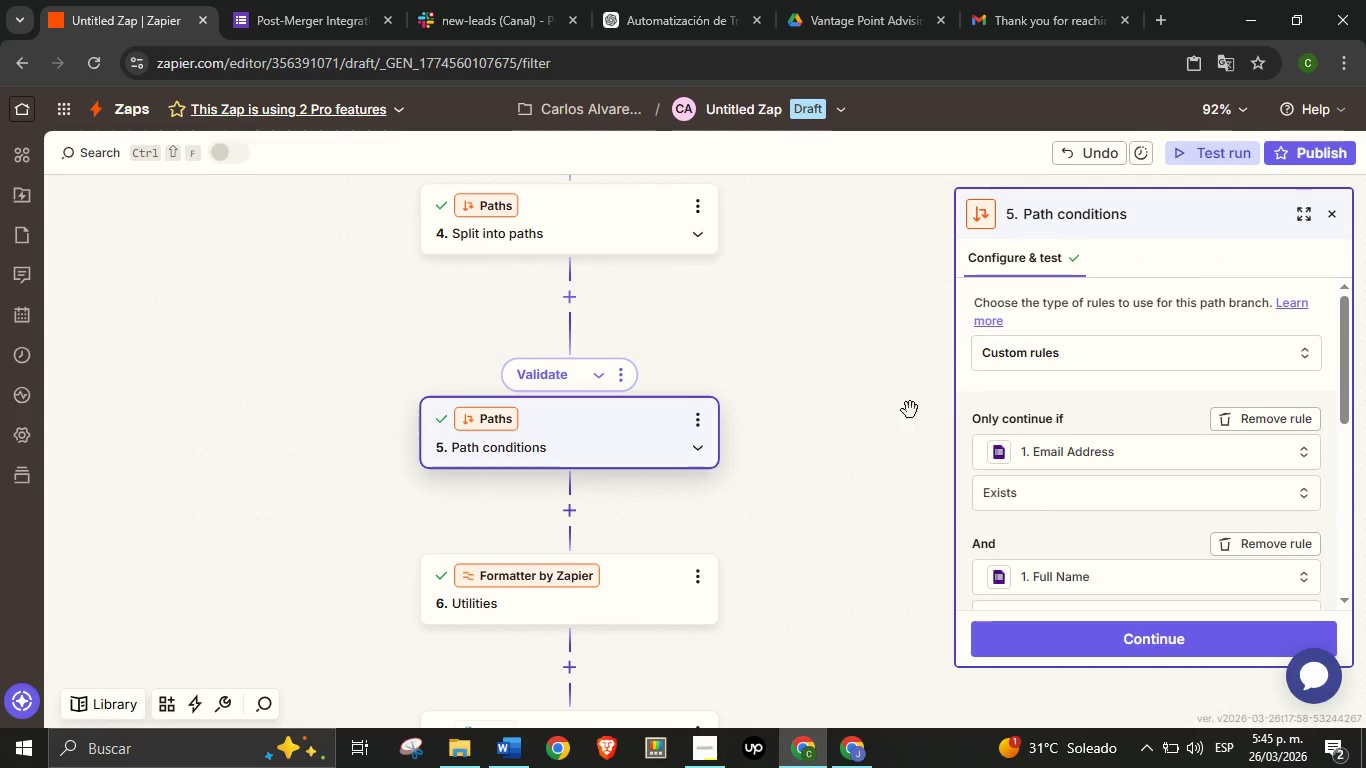 
scroll: coordinate [1094, 450], scroll_direction: down, amount: 5.0
 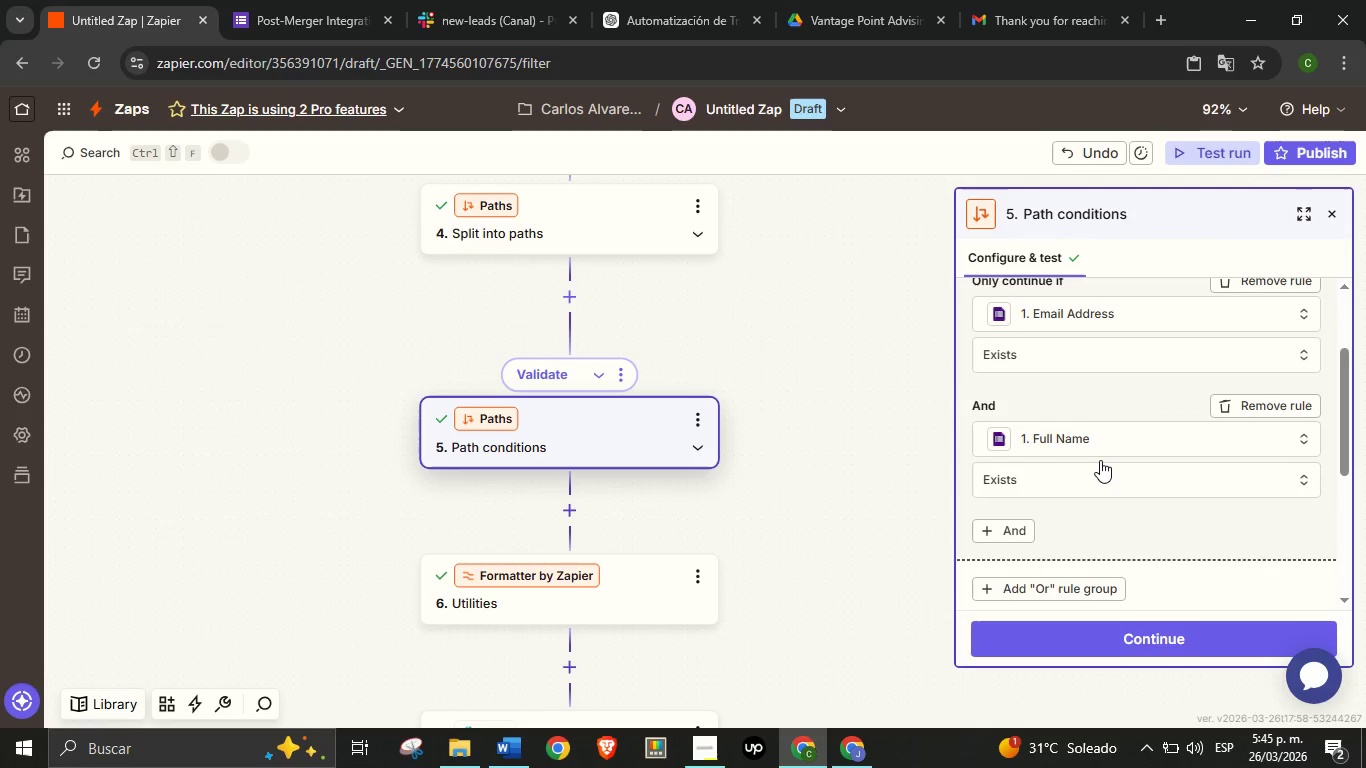 
scroll: coordinate [1101, 460], scroll_direction: up, amount: 7.0
 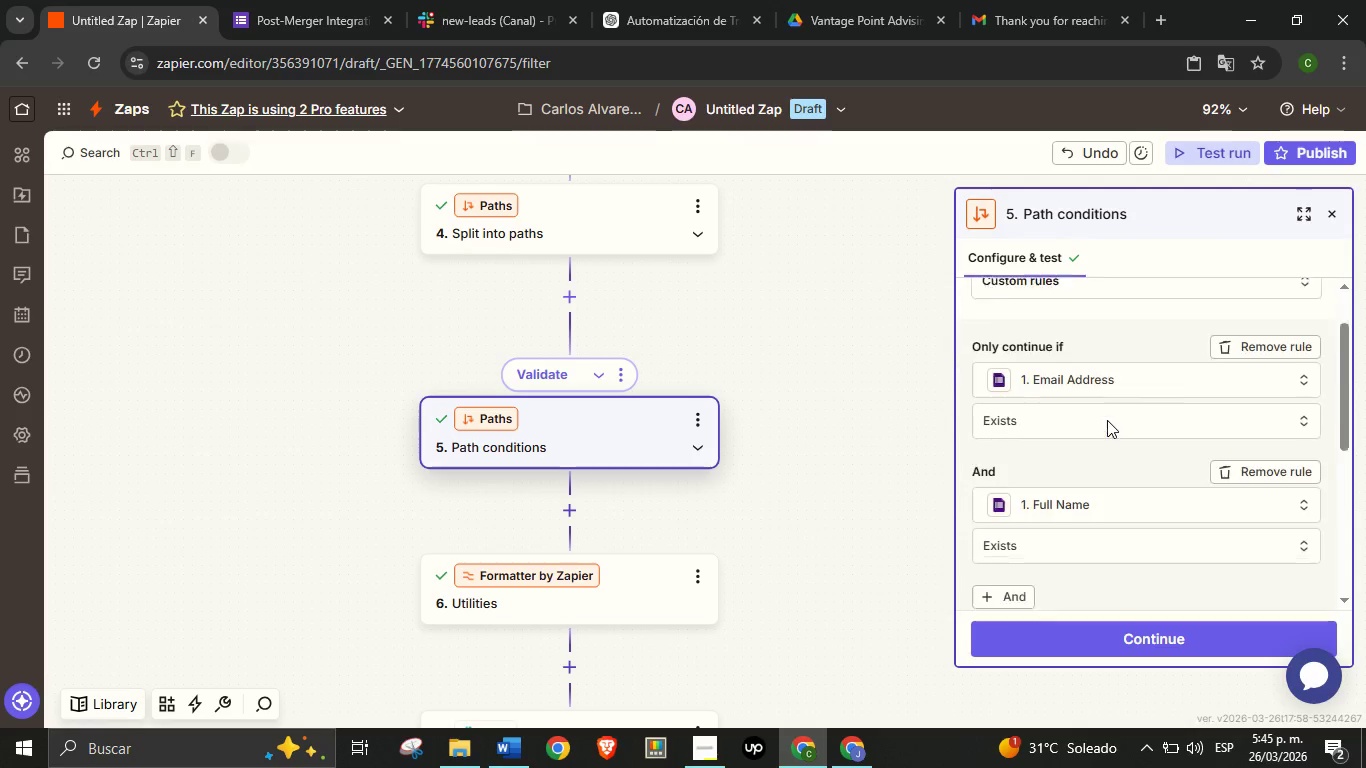 
scroll: coordinate [1111, 434], scroll_direction: down, amount: 7.0
 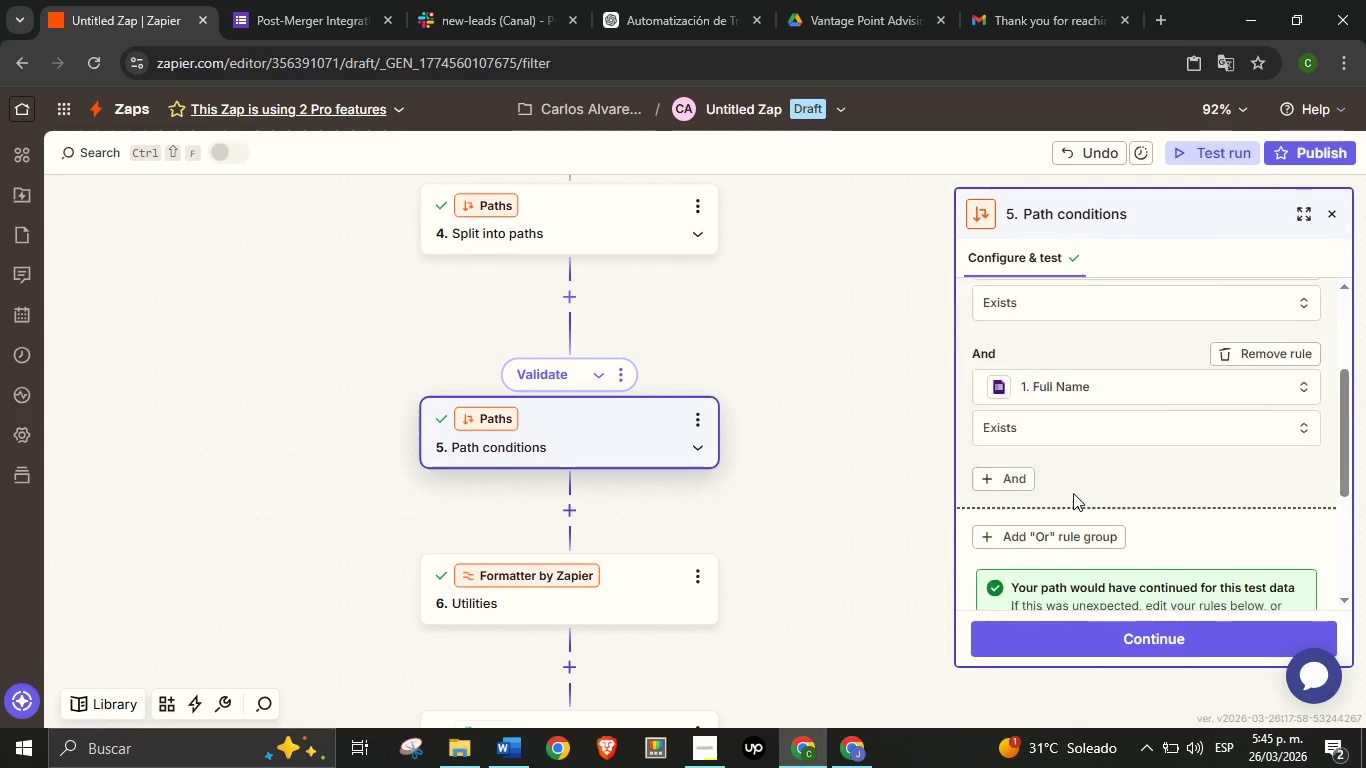 
left_click([831, 490])
 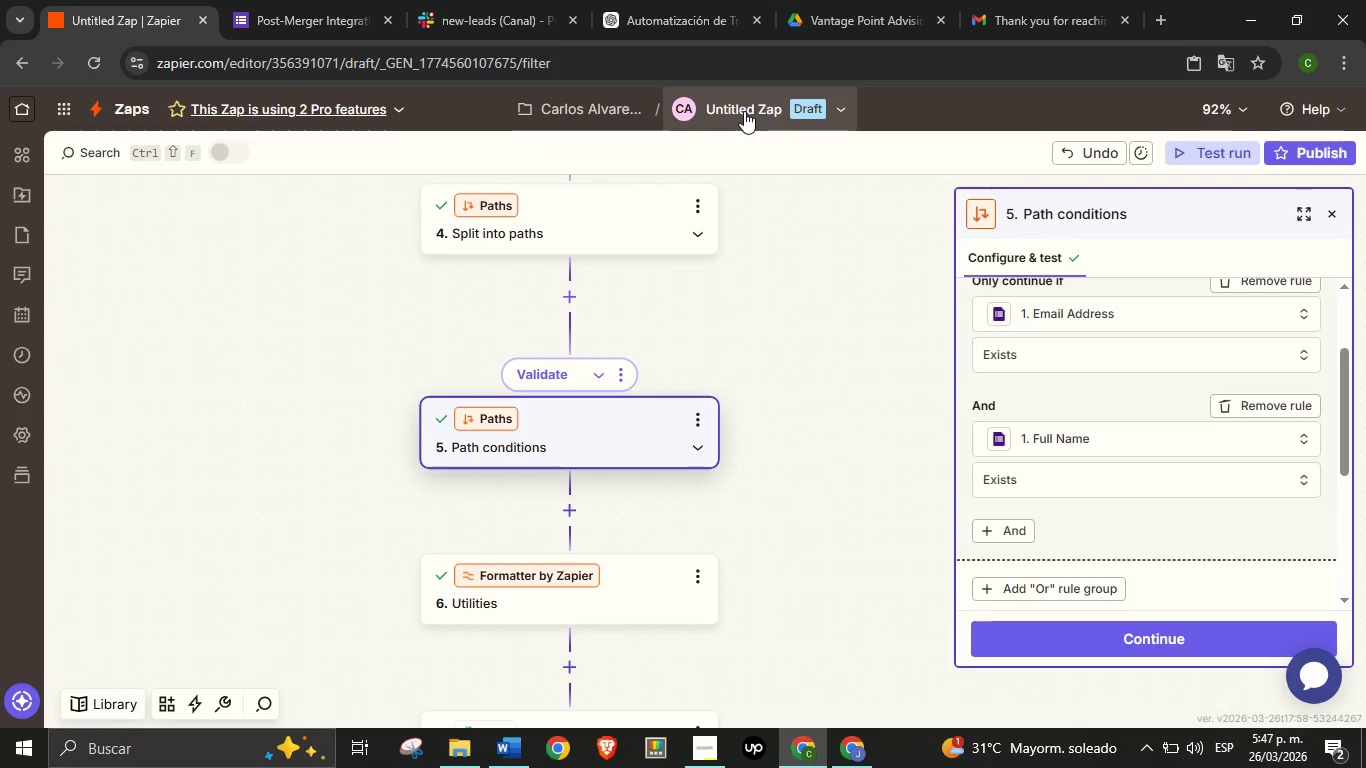 
scroll: coordinate [1073, 493], scroll_direction: up, amount: 3.0
 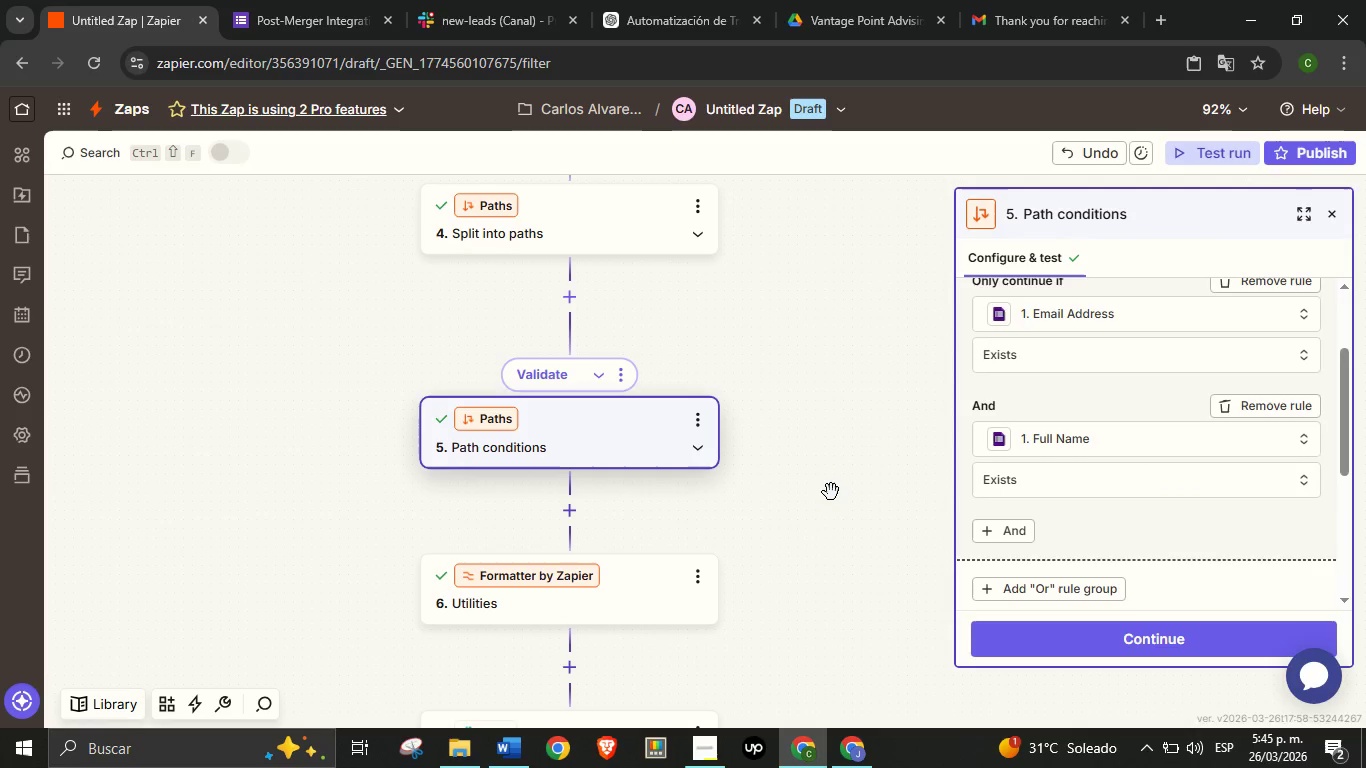 
wait(136.08)
 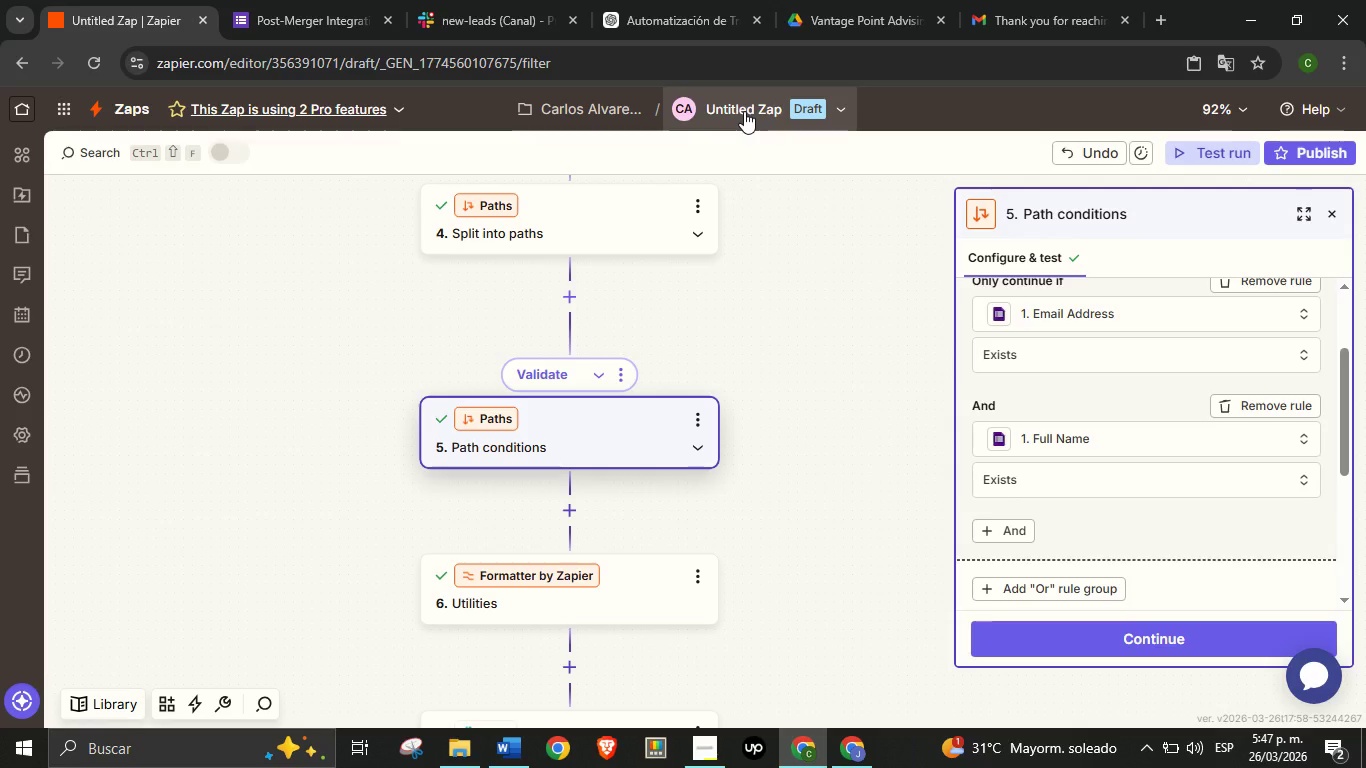 
left_click([712, 107])
 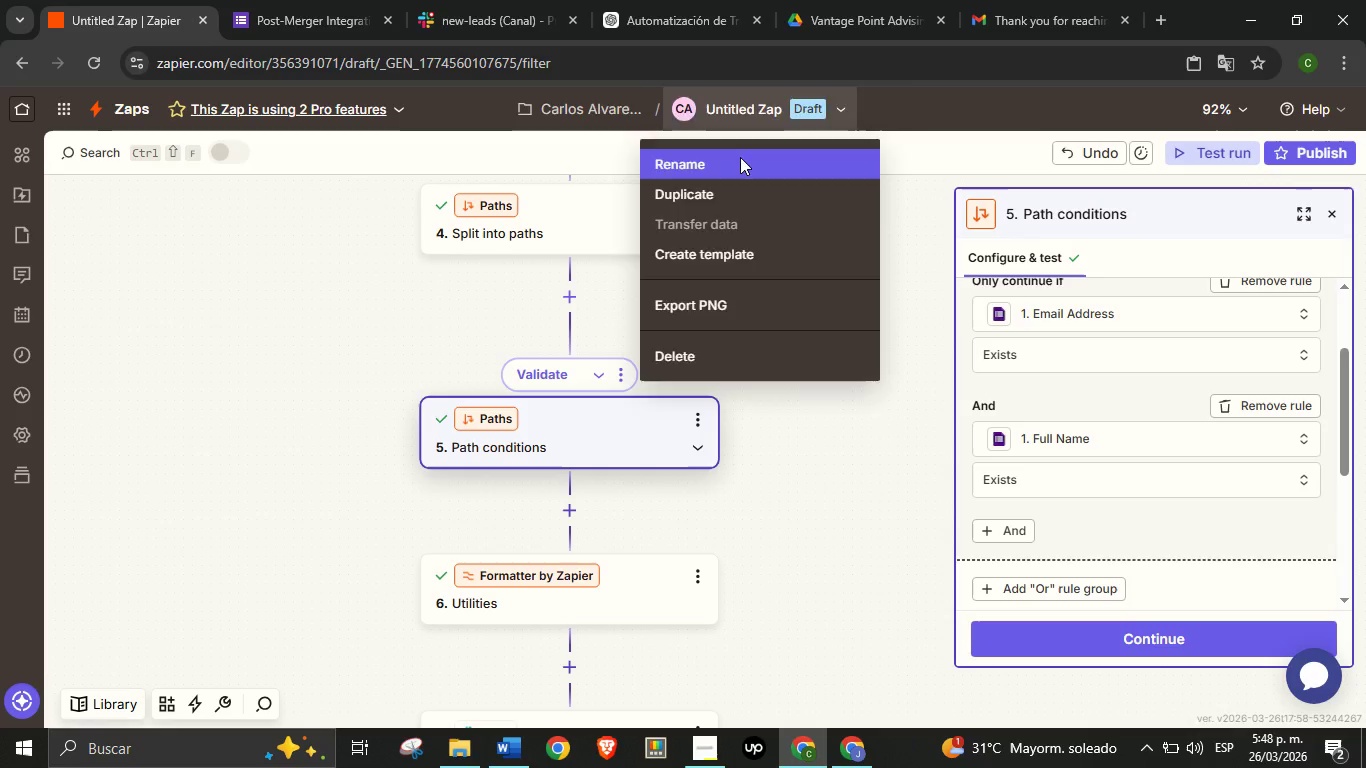 
left_click([740, 157])
 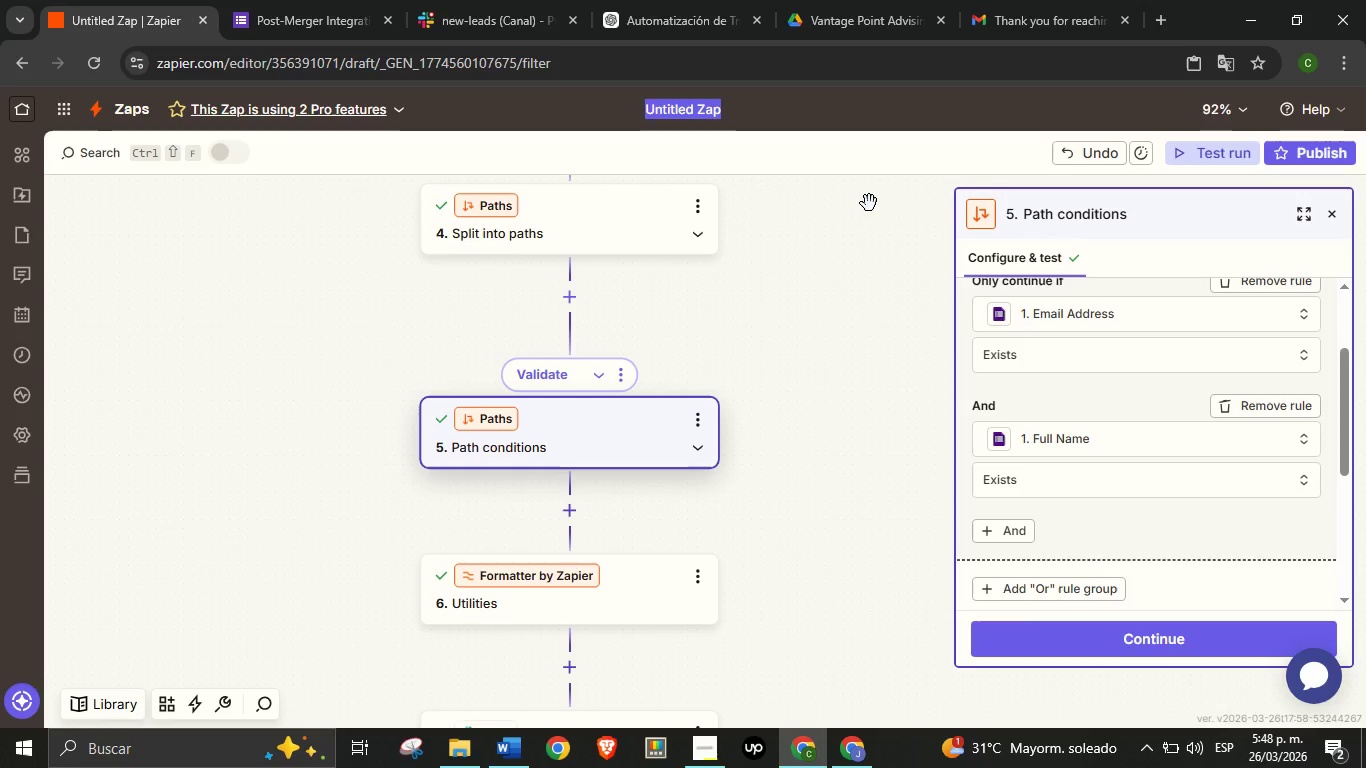 
type(Post-Mr)
key(Backspace)
type(erger Intake ^ Triage Automation)
 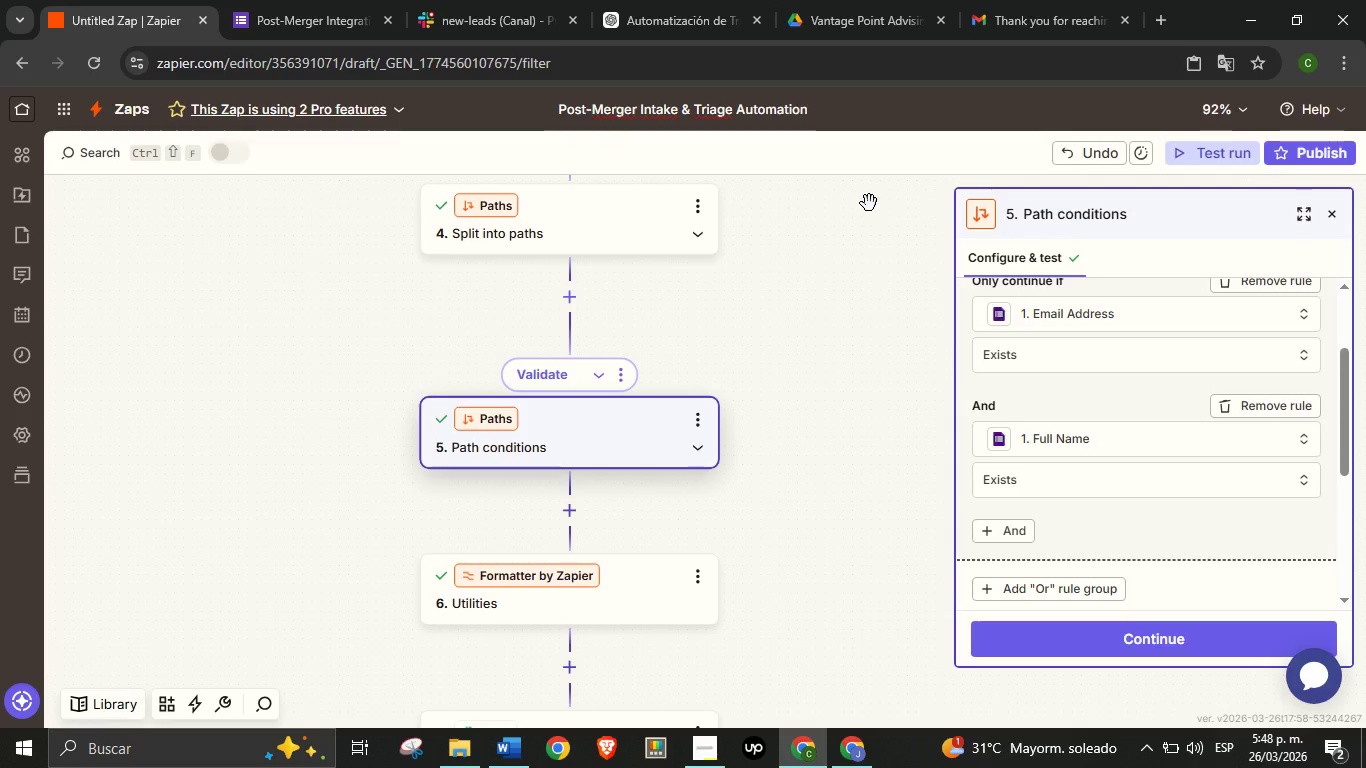 
key(Enter)
 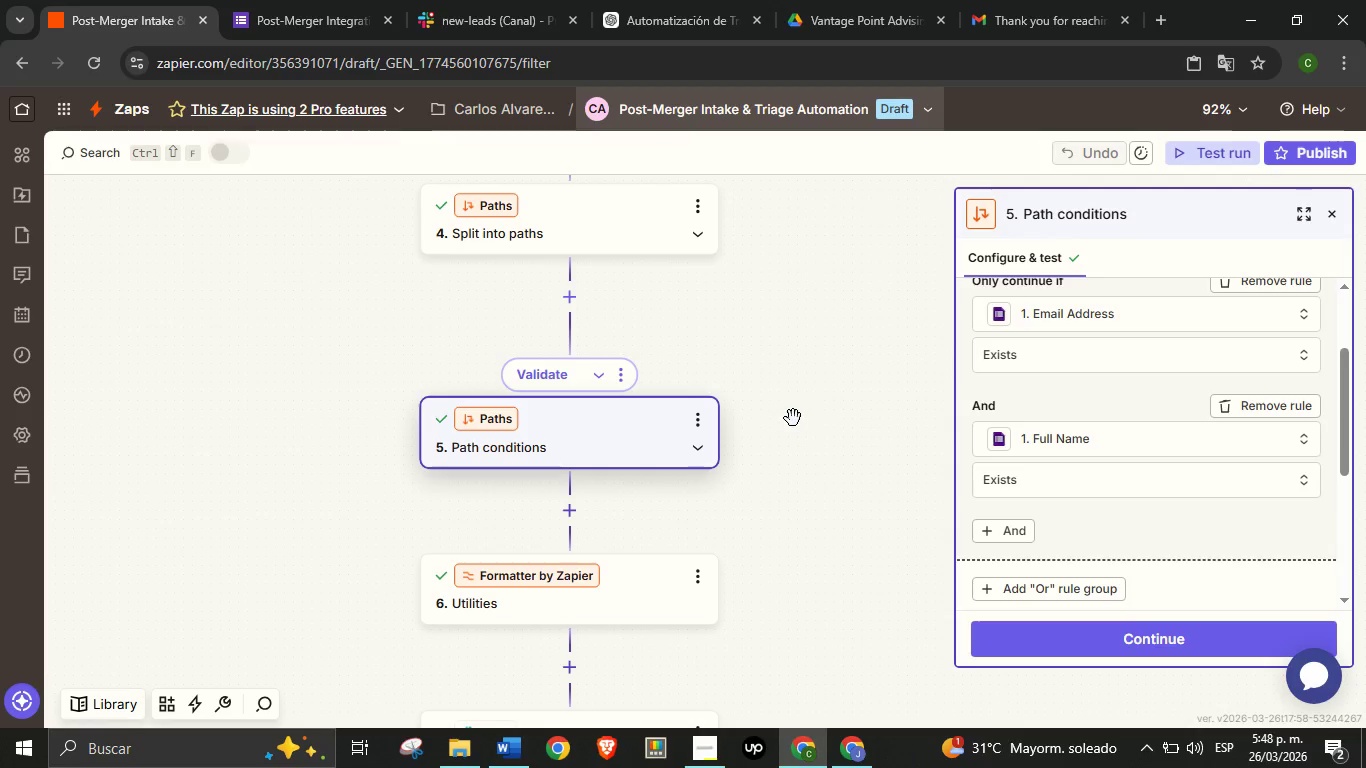 
scroll: coordinate [793, 415], scroll_direction: down, amount: 3.0
 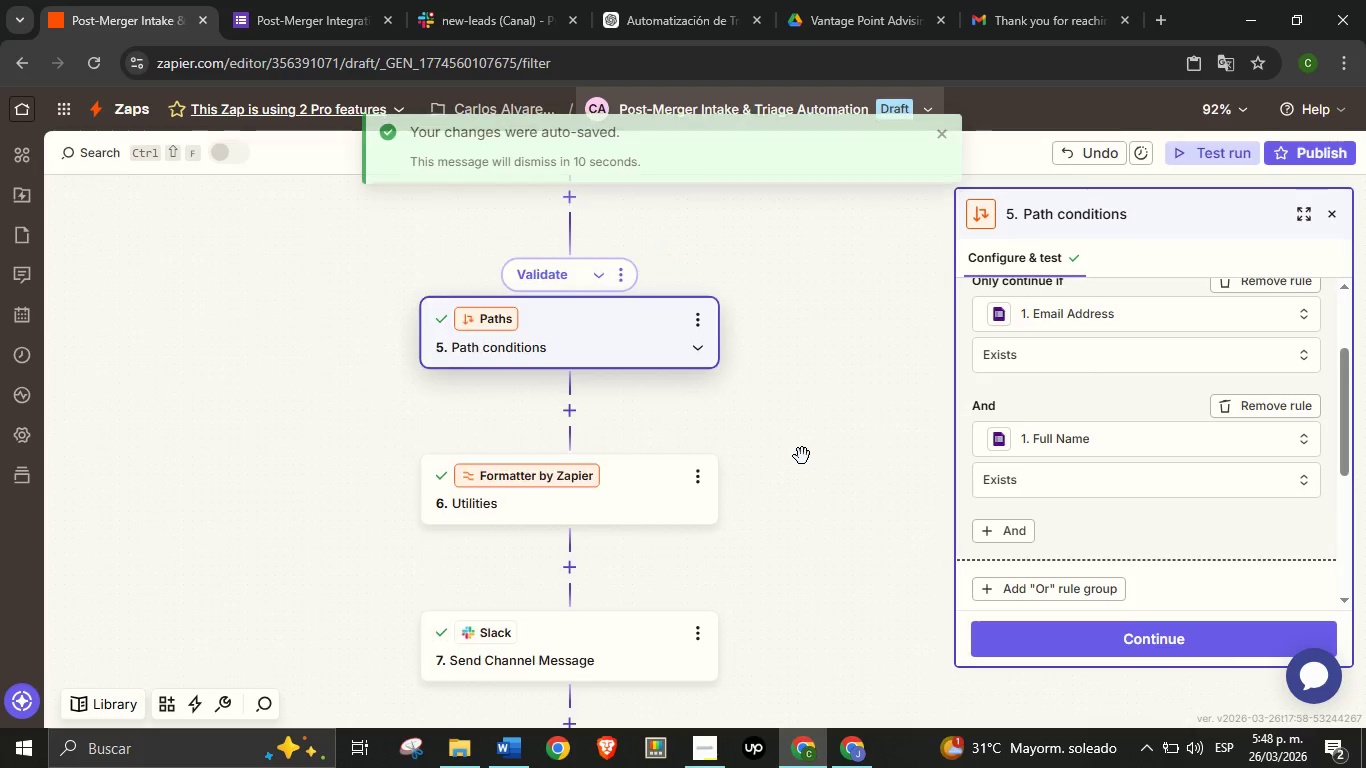 
left_click([716, 749])
 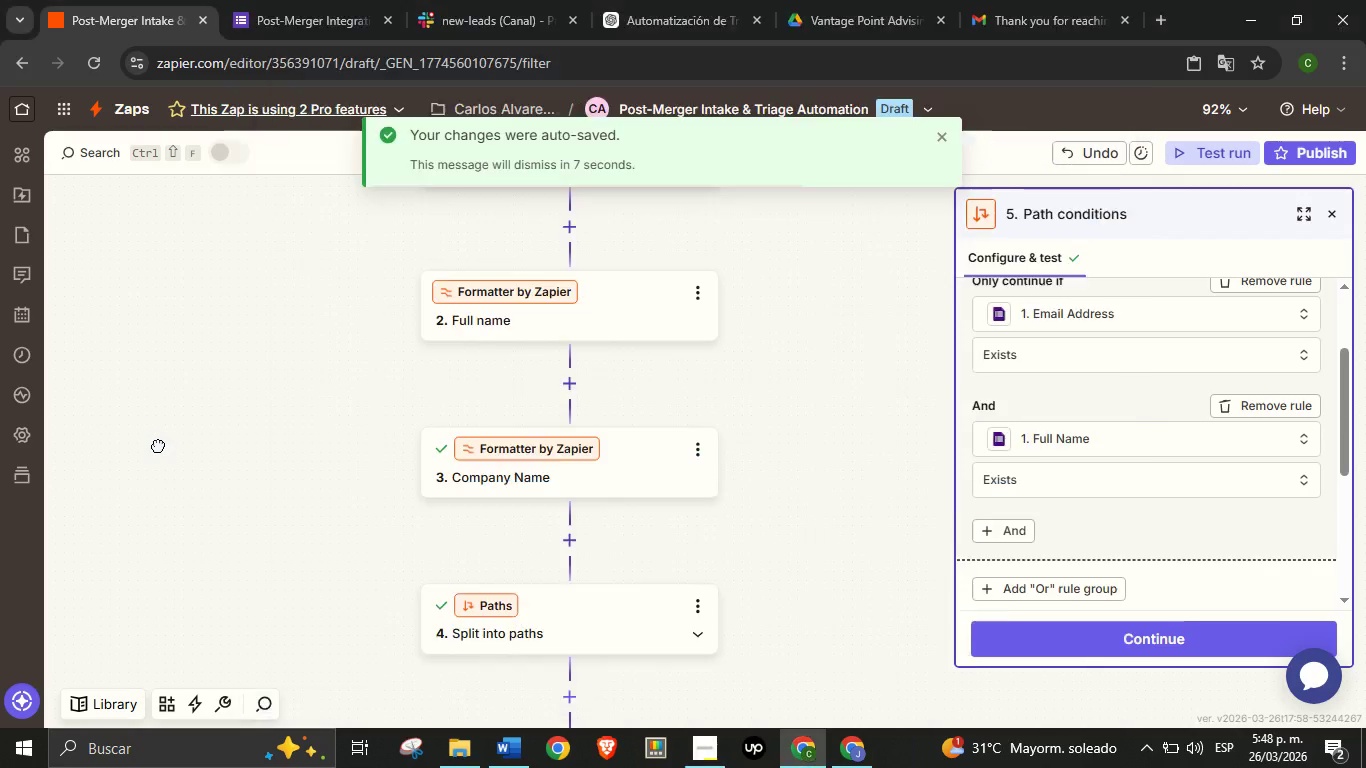 
scroll: coordinate [802, 457], scroll_direction: up, amount: 11.0